 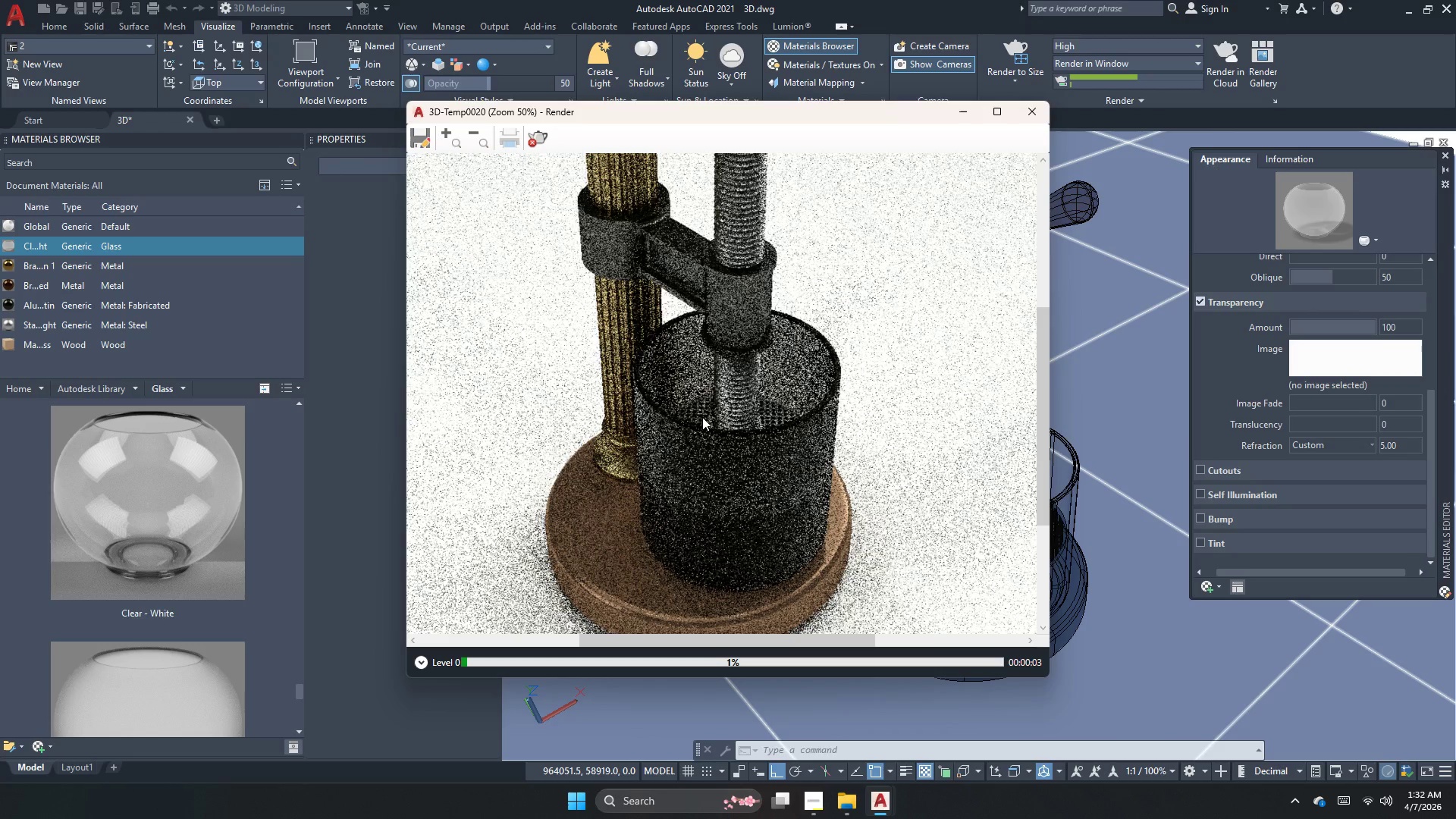 
scroll: coordinate [702, 448], scroll_direction: none, amount: 0.0
 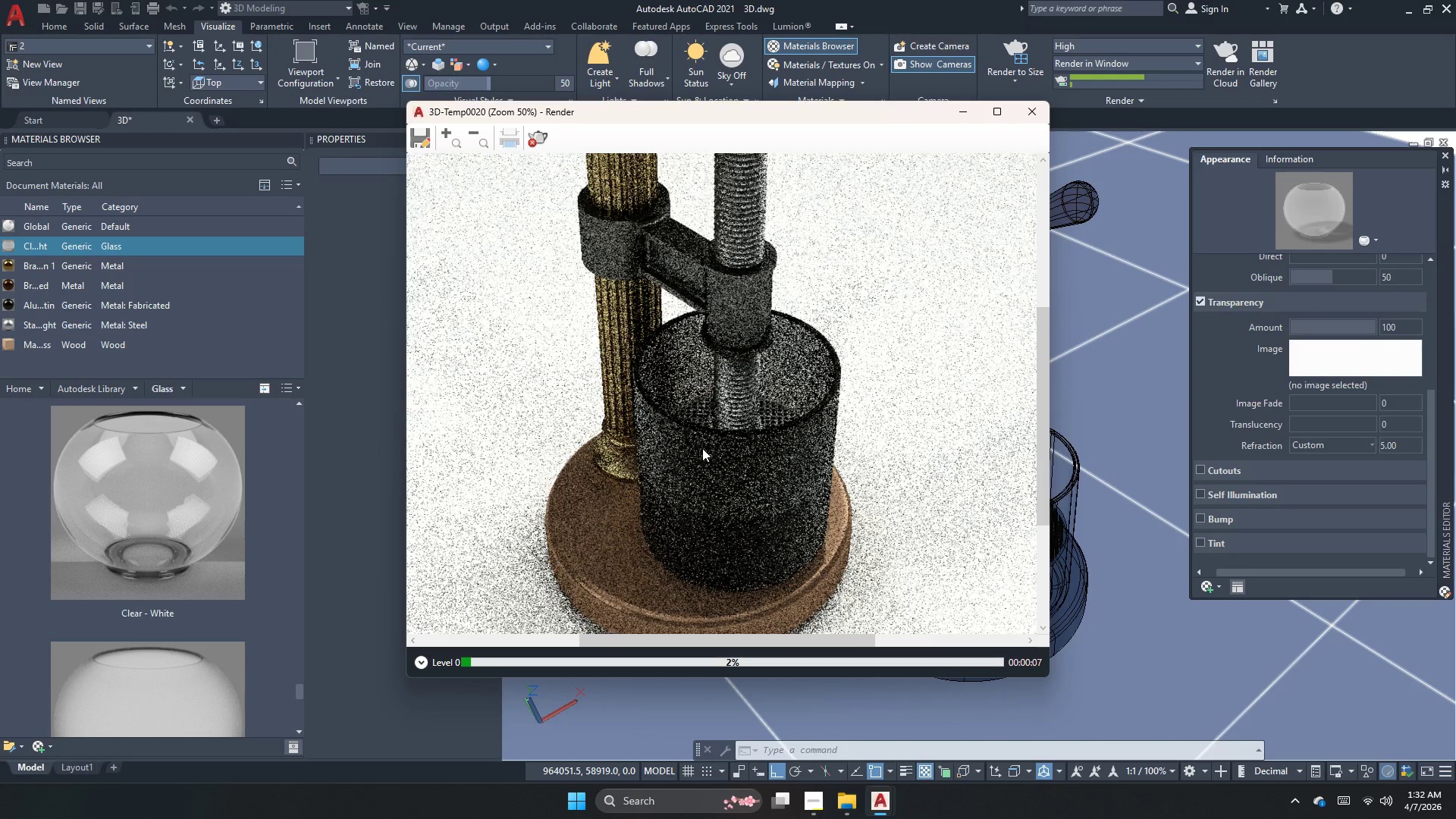 
scroll: coordinate [708, 490], scroll_direction: up, amount: 1.0
 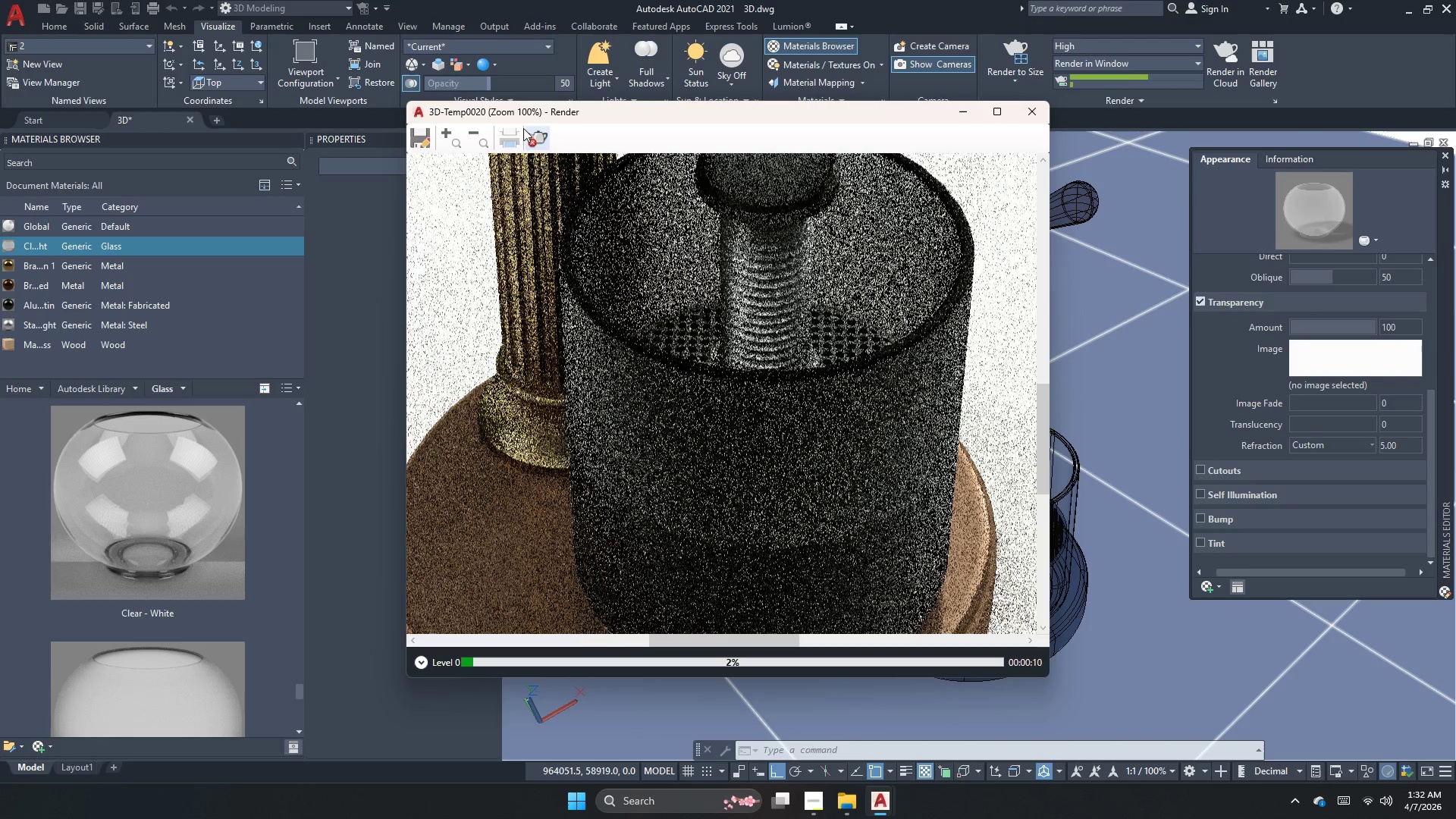 
left_click_drag(start_coordinate=[529, 142], to_coordinate=[531, 240])
 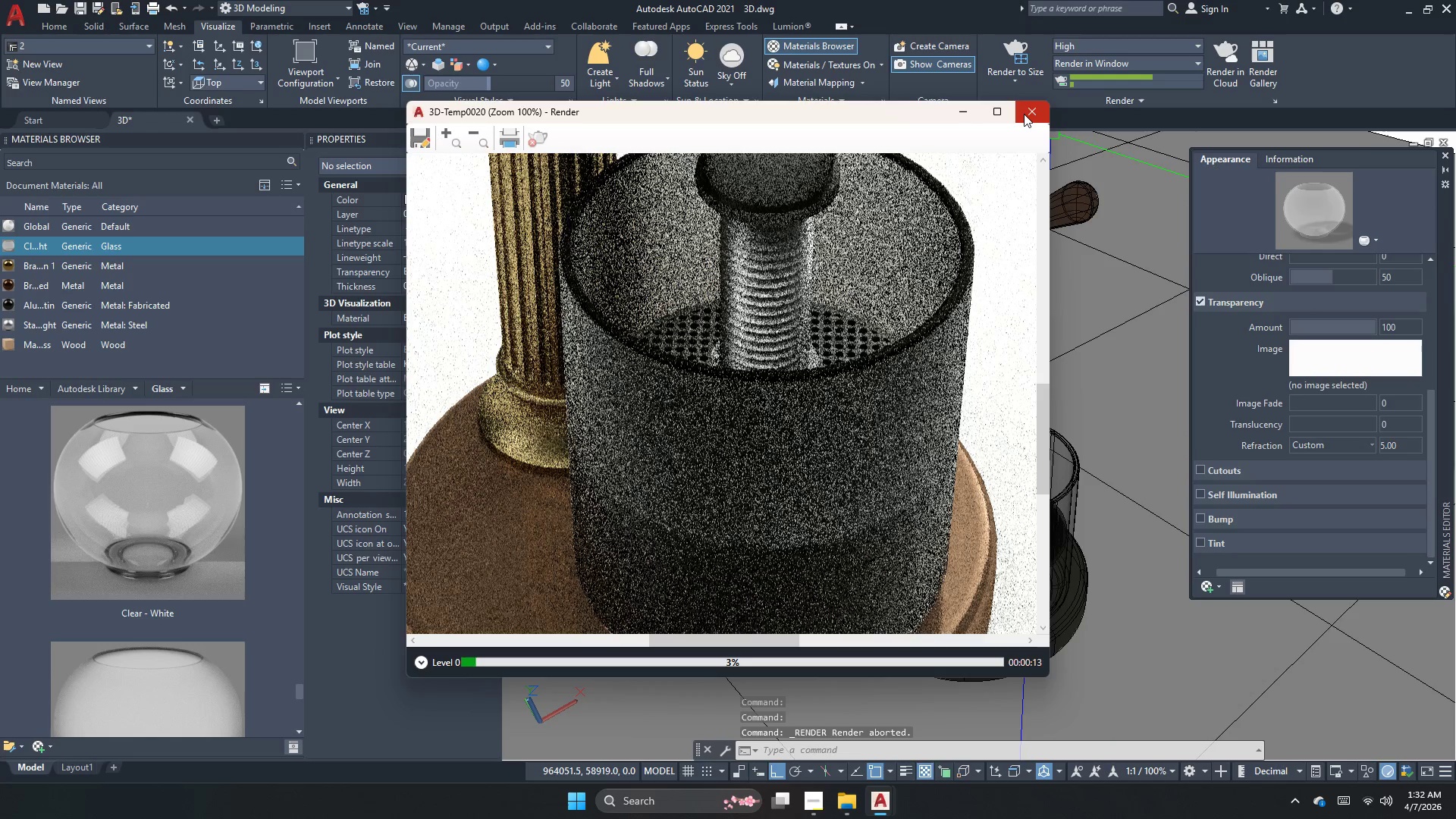 
left_click([1024, 114])
 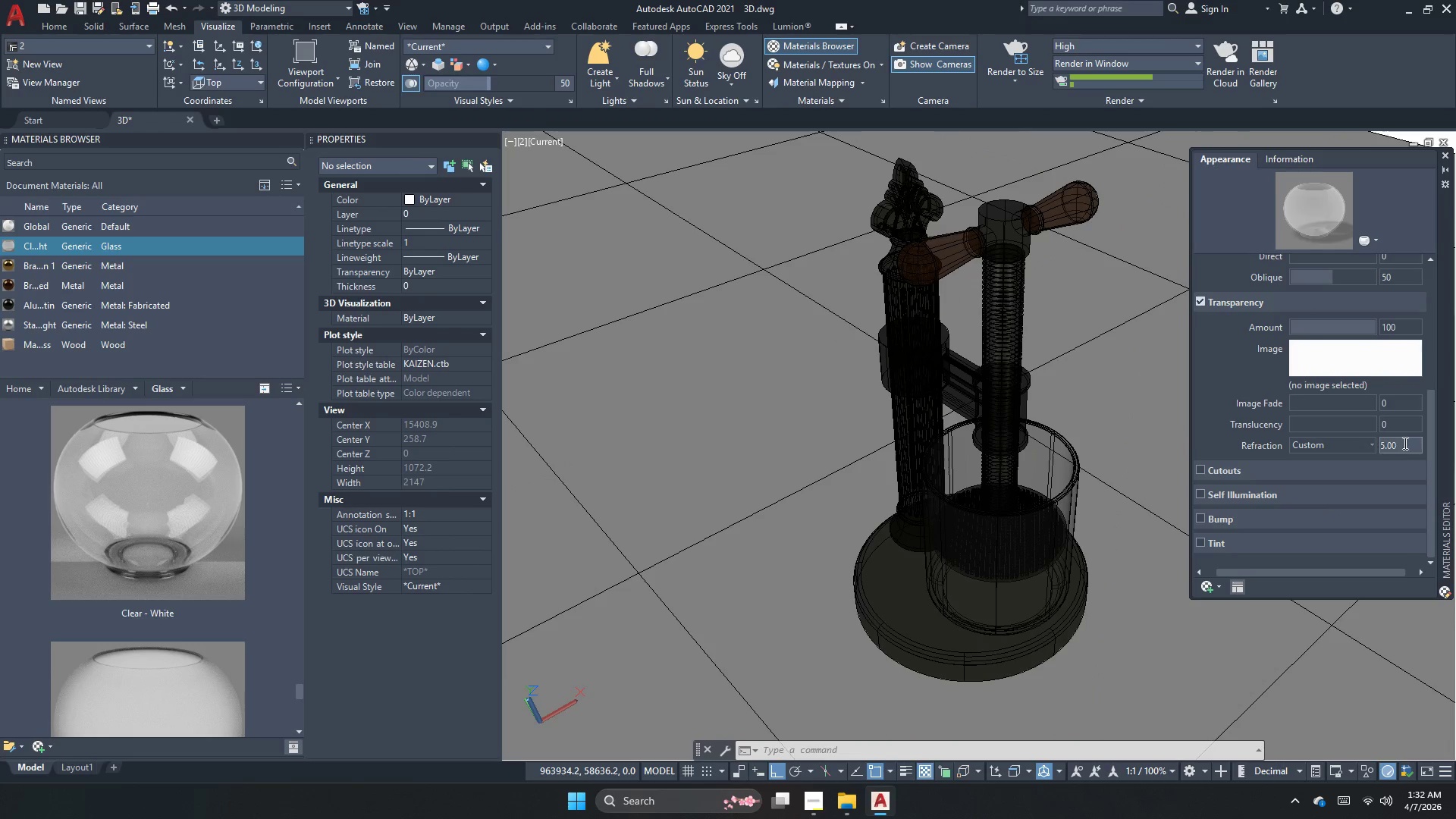 
double_click([1407, 442])
 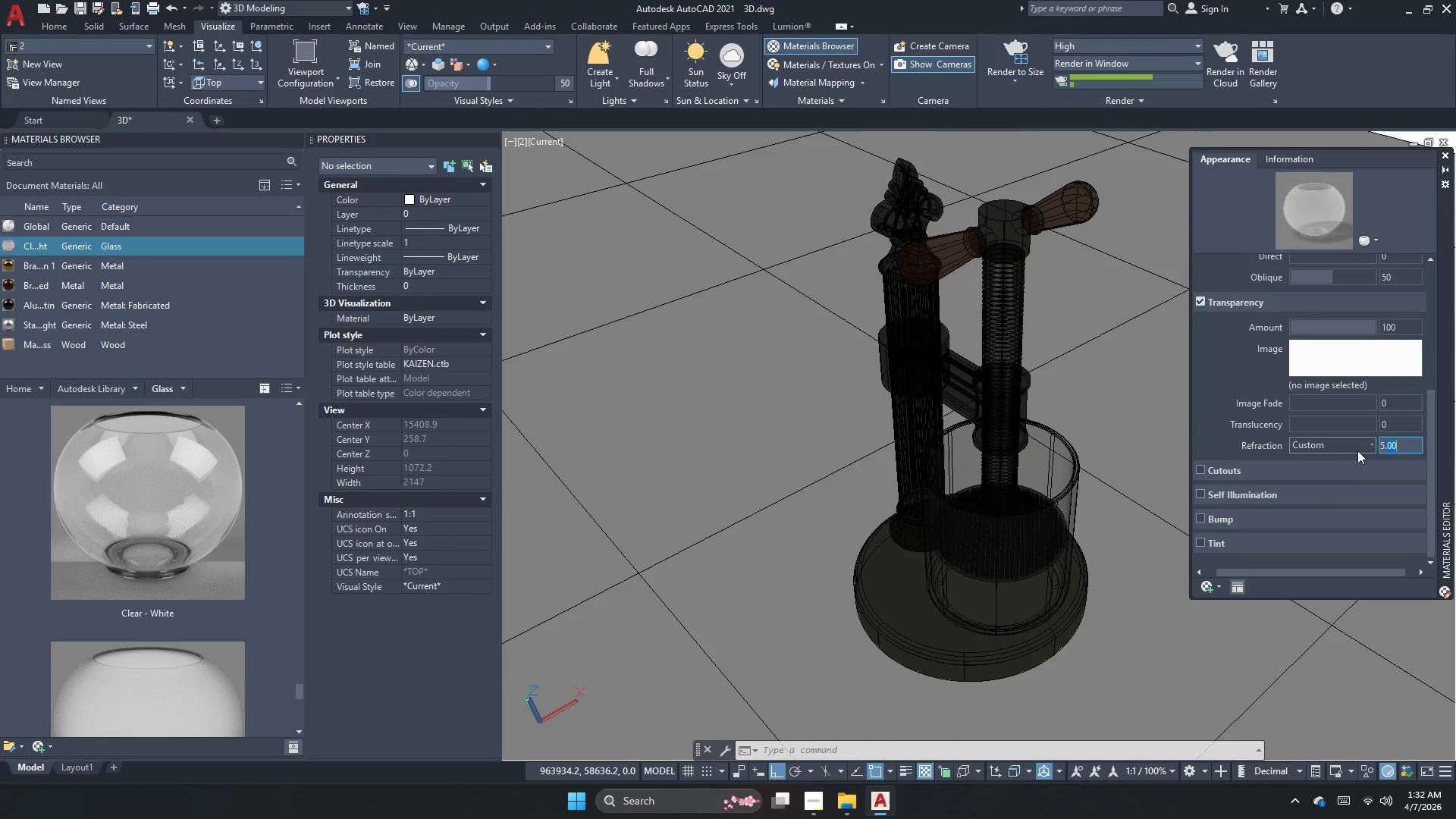 
left_click([1357, 450])
 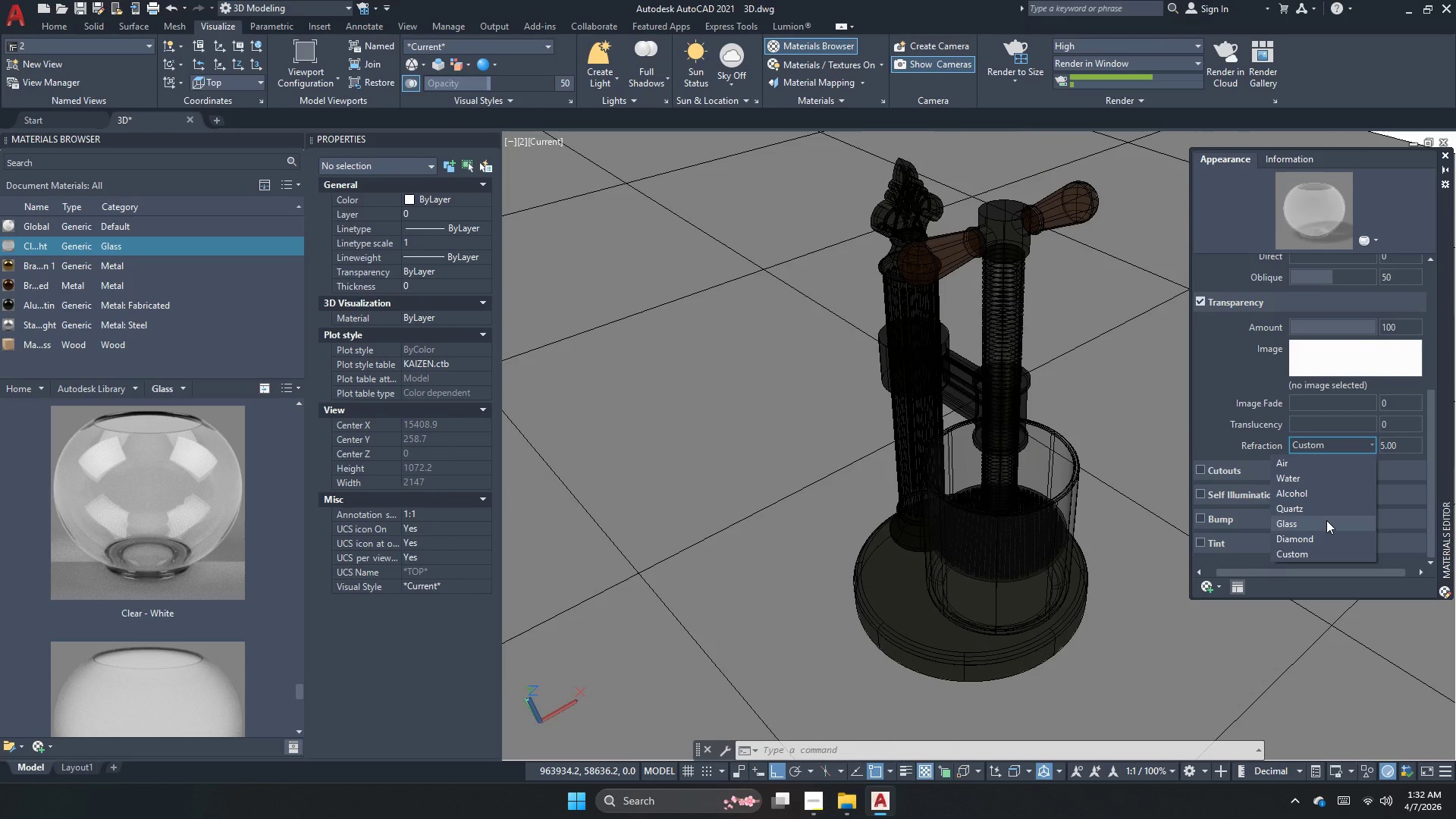 
left_click([1326, 520])
 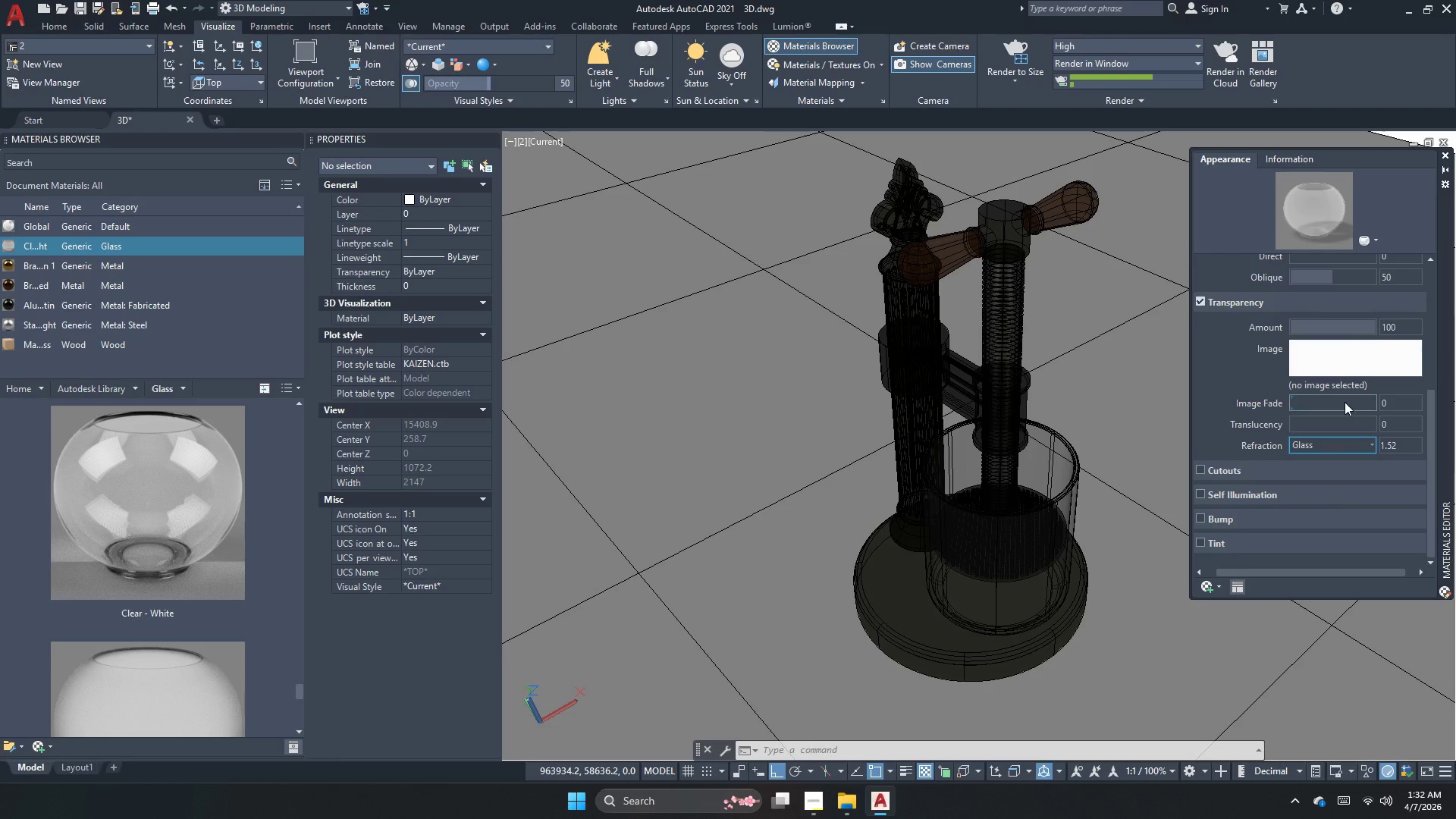 
mouse_move([1339, 403])
 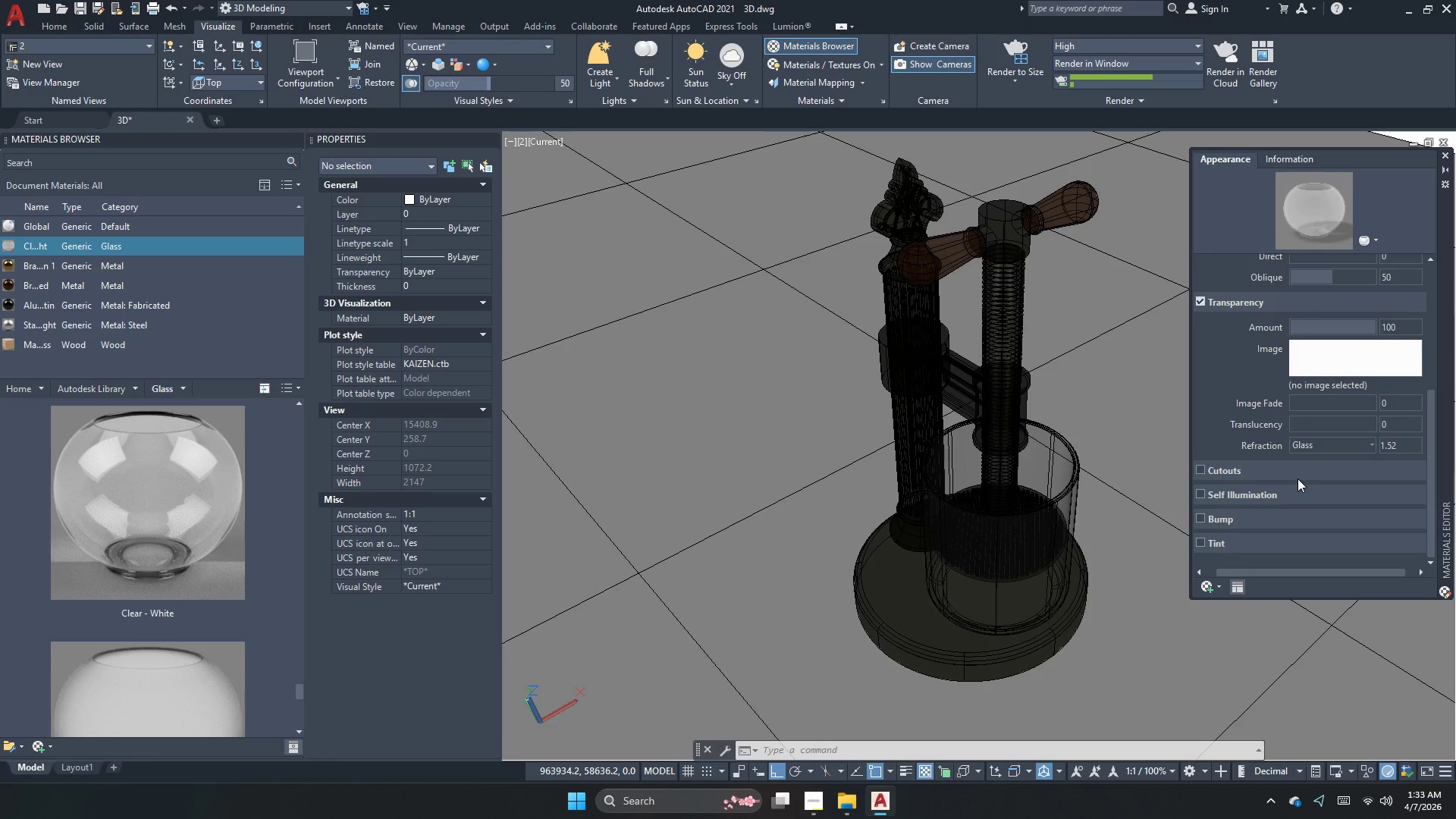 
left_click([1298, 479])
 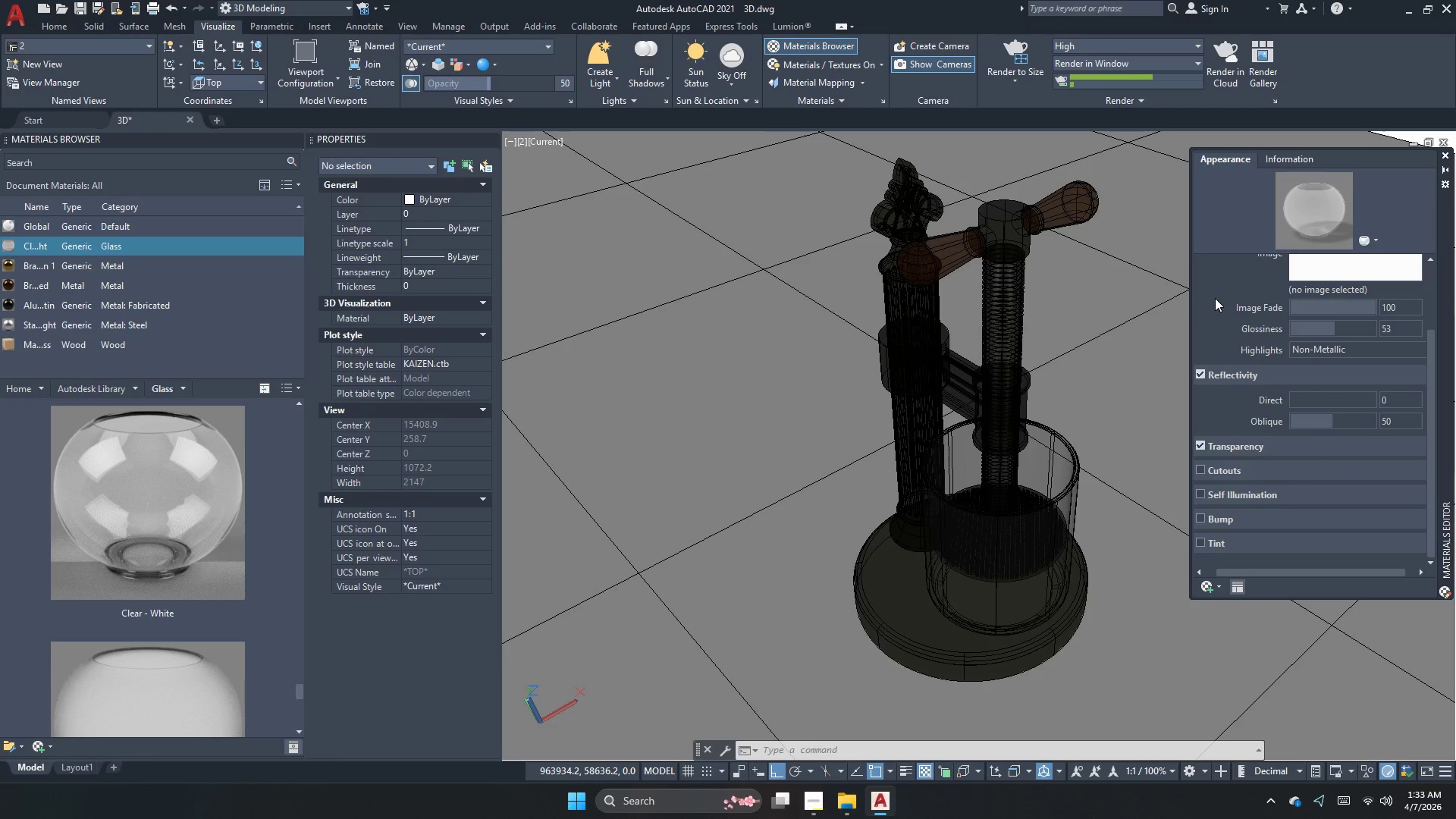 
mouse_move([1350, 349])
 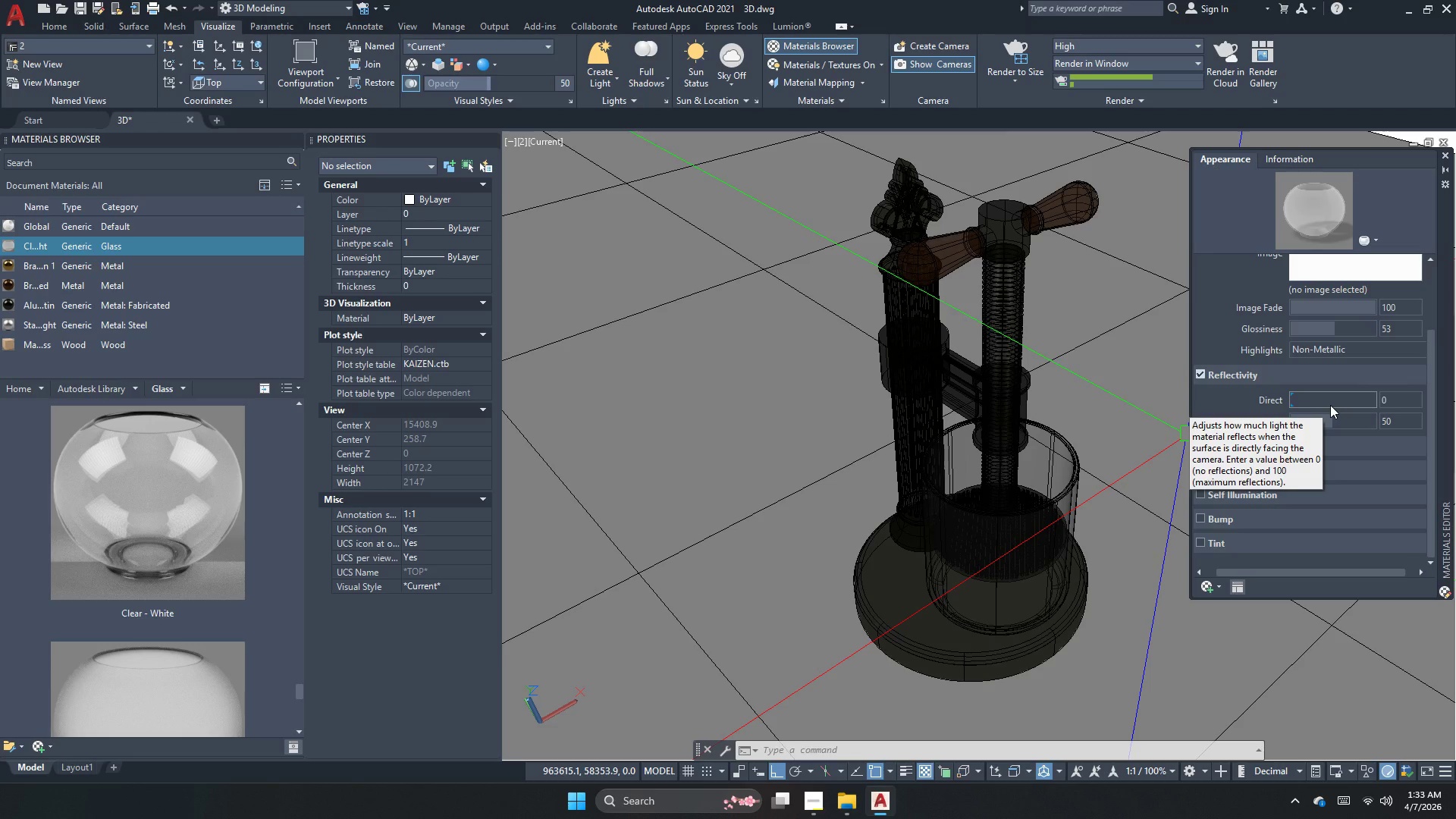 
wait(14.53)
 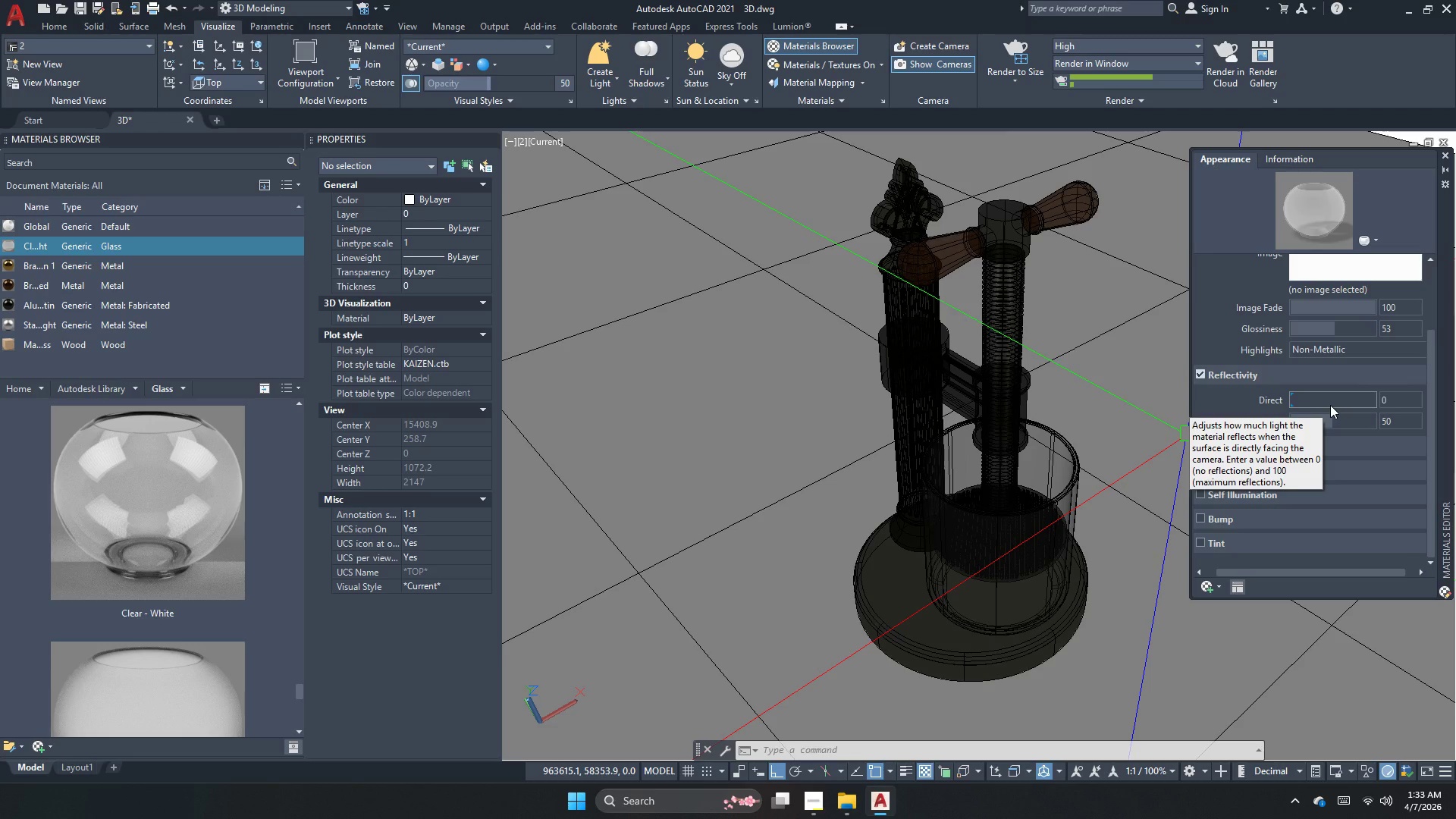 
left_click([1330, 405])
 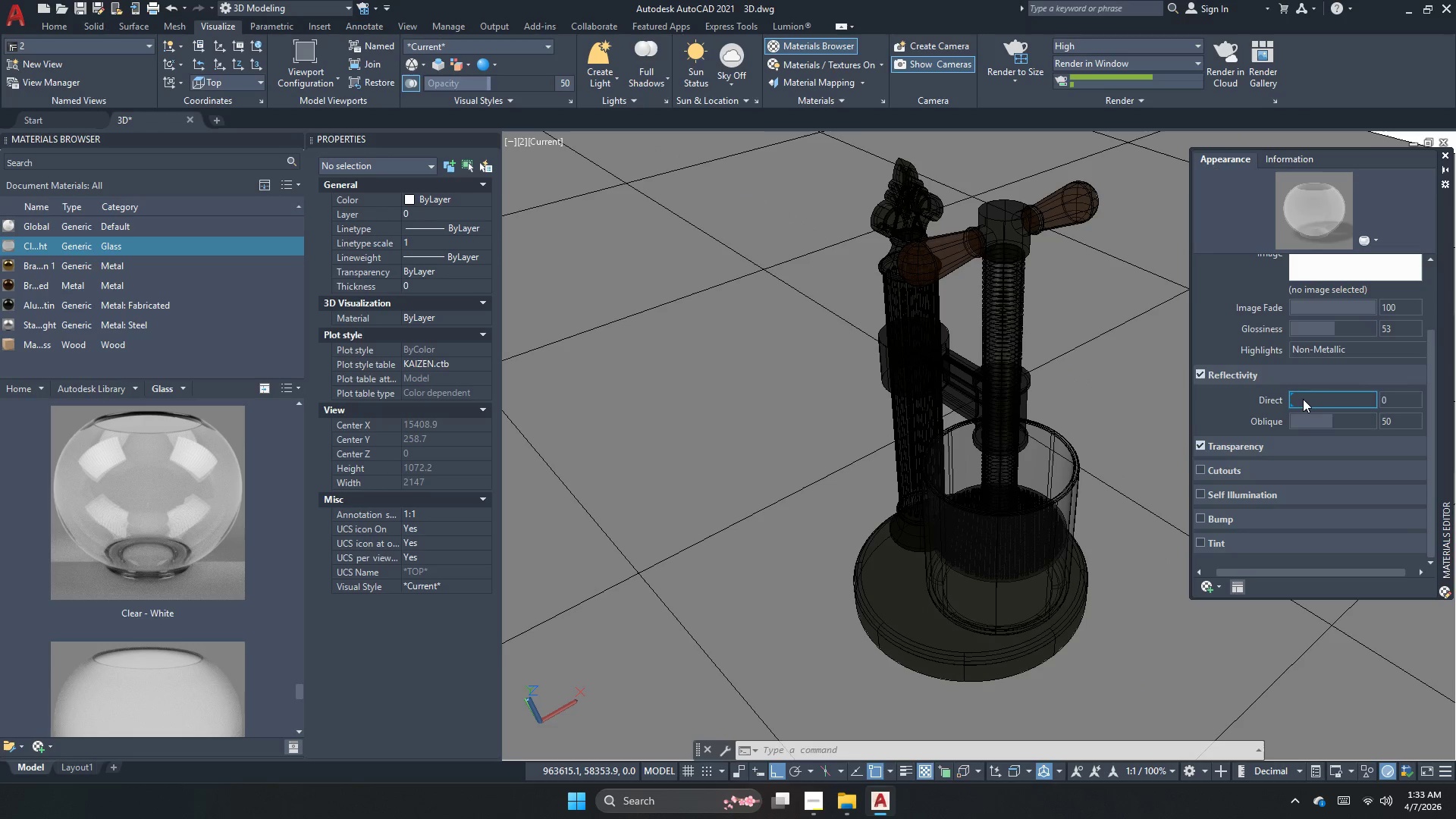 
left_click_drag(start_coordinate=[1291, 399], to_coordinate=[1324, 404])
 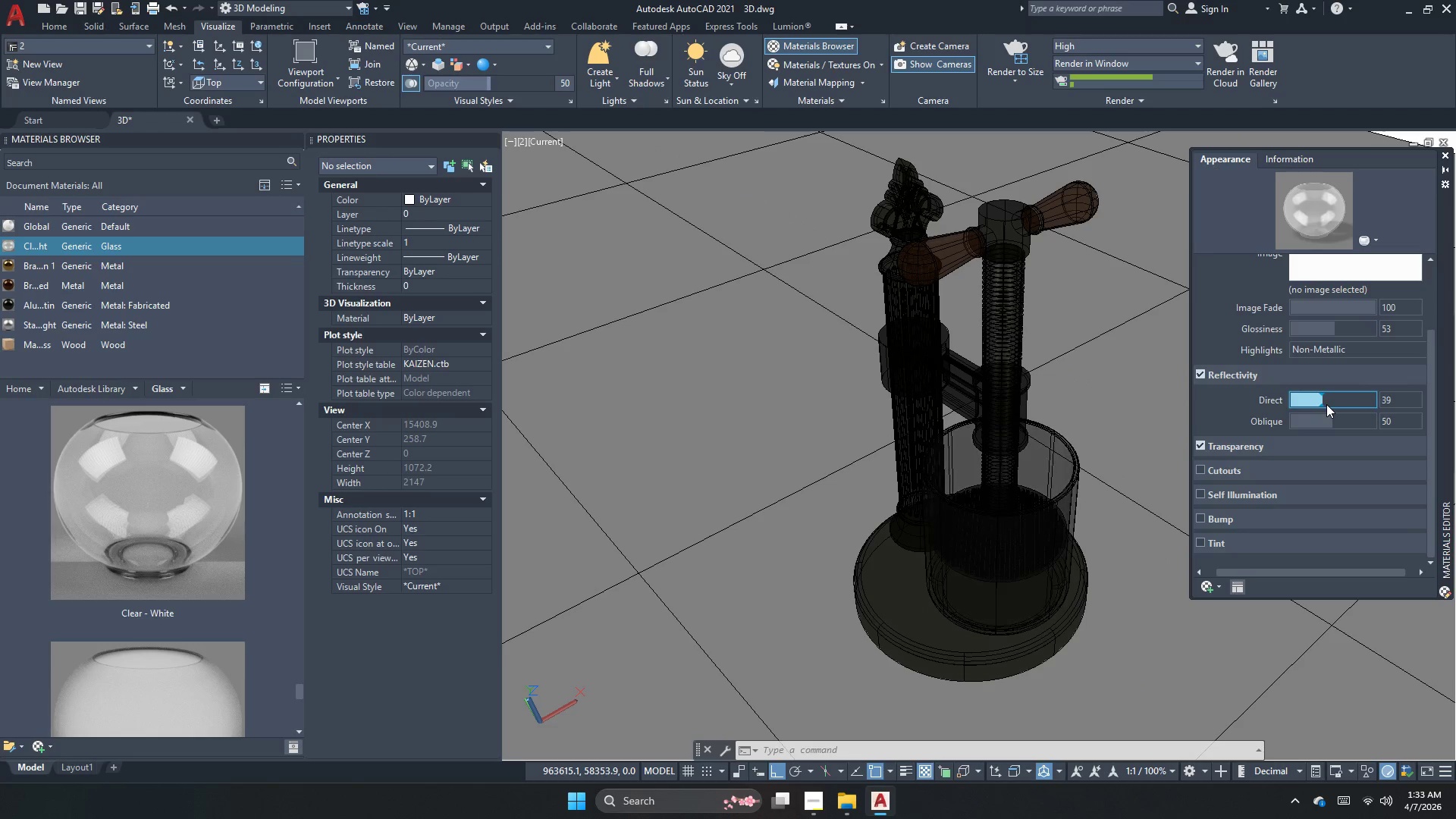 
double_click([1326, 404])
 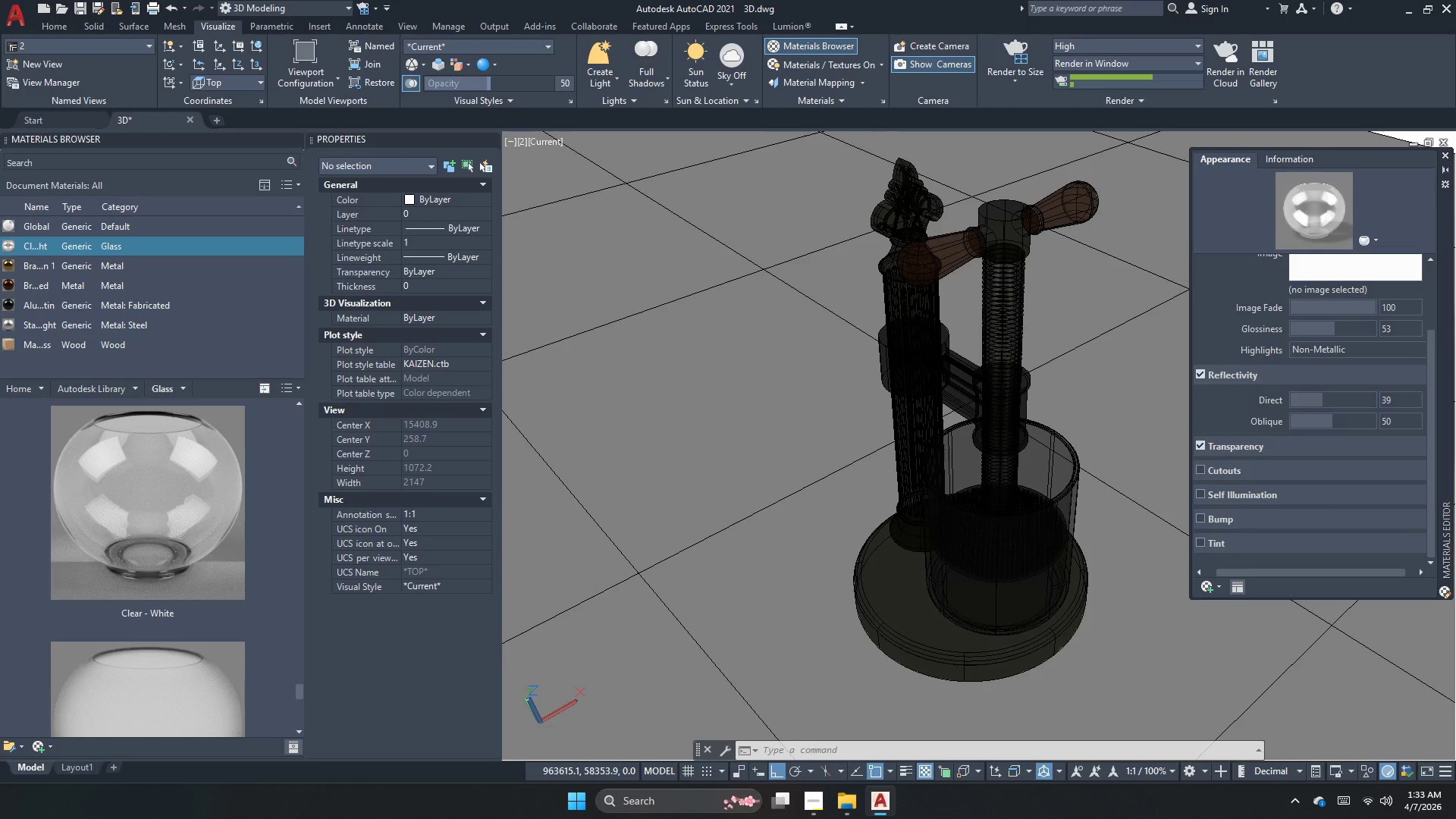 
left_click([1035, 52])
 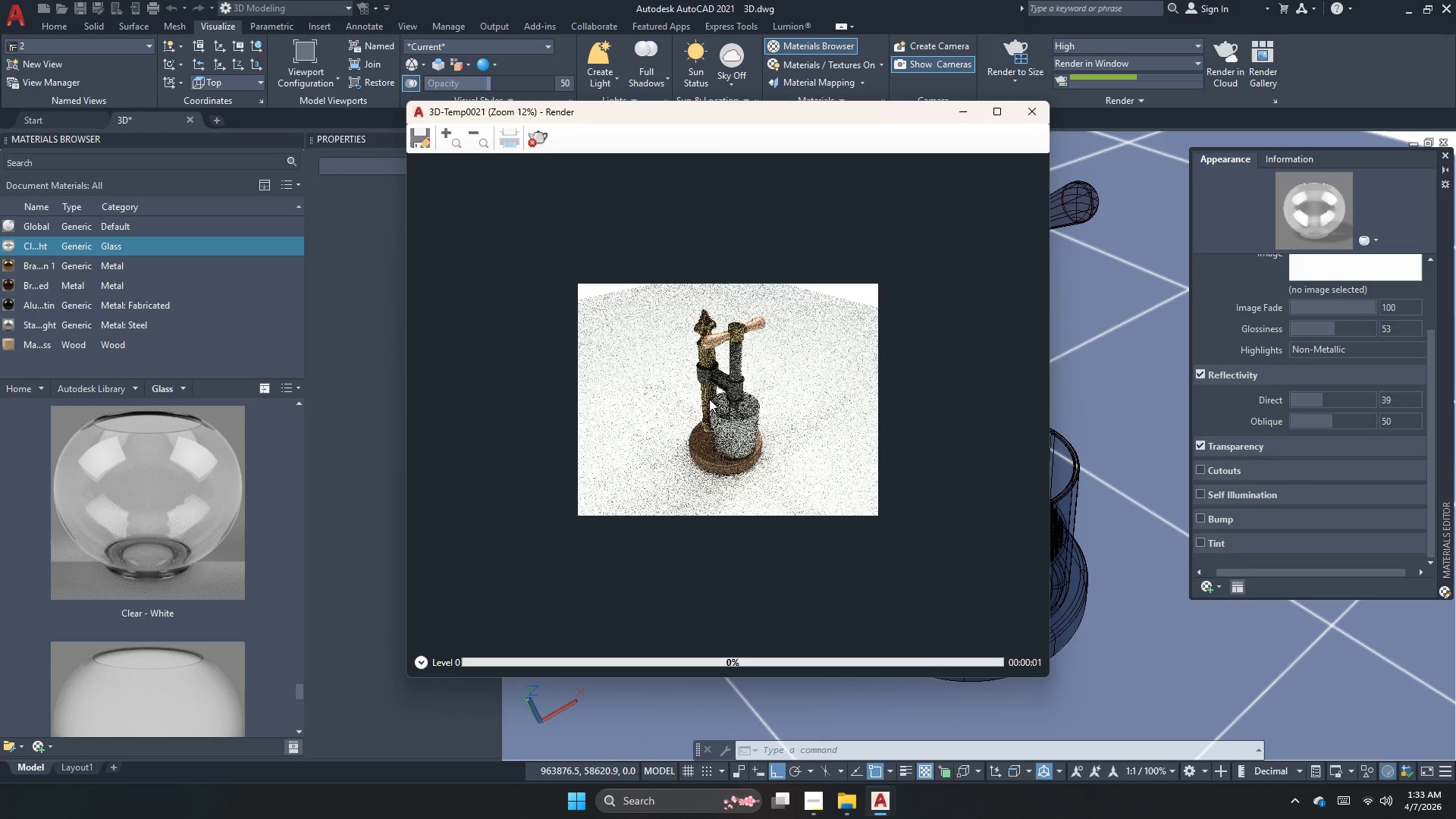 
scroll: coordinate [713, 435], scroll_direction: up, amount: 2.0
 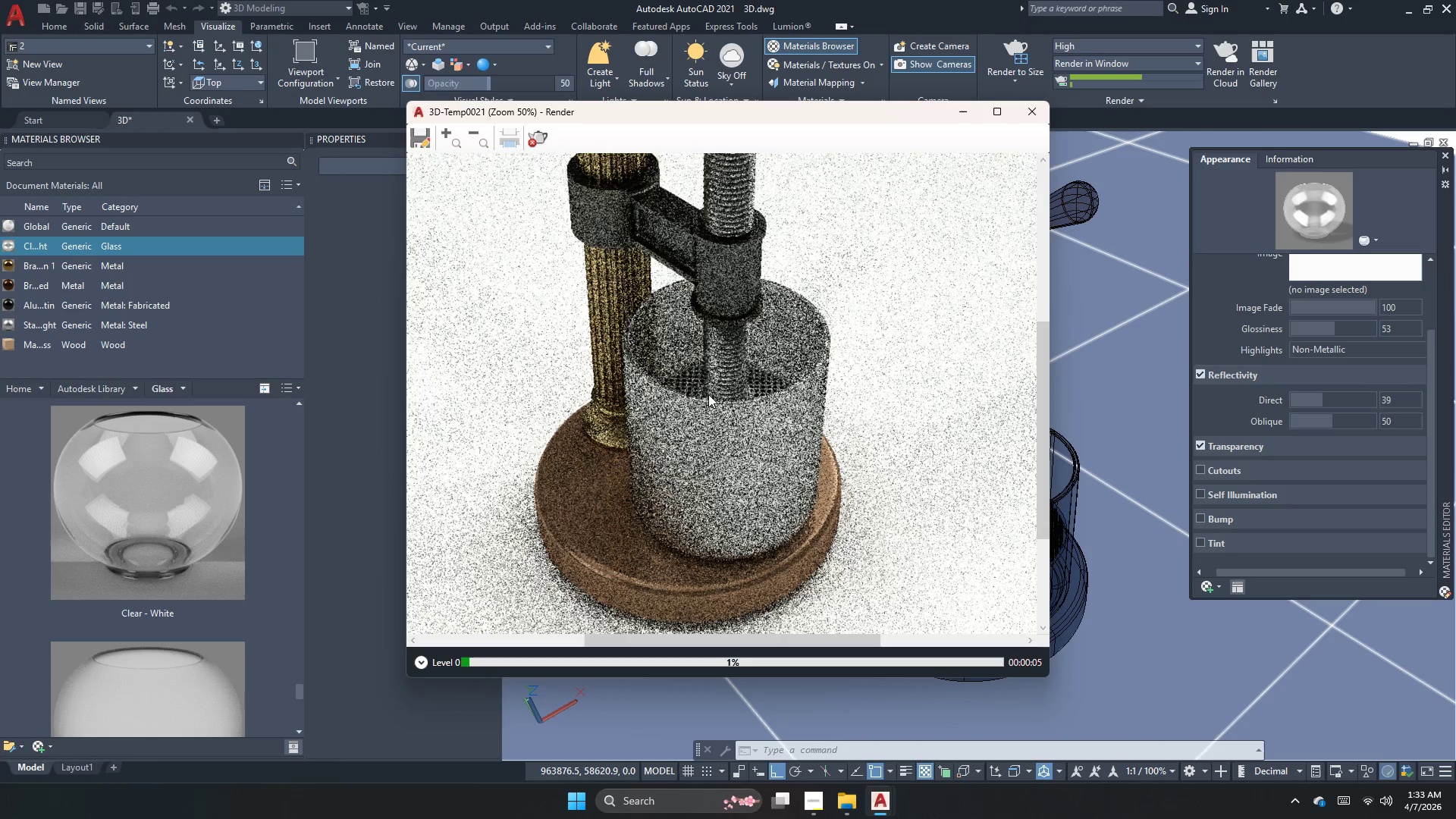 
wait(8.16)
 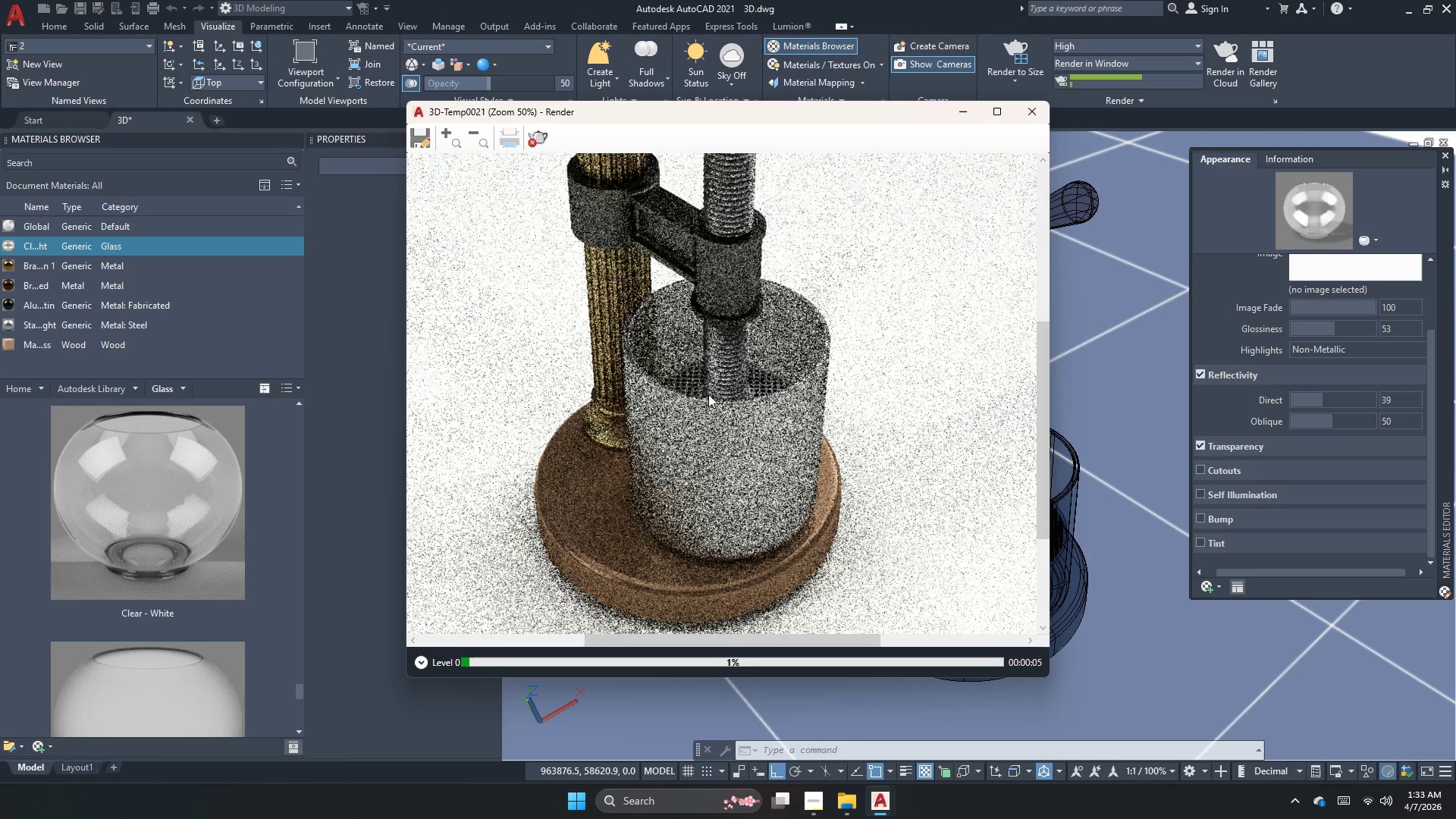 
left_click([523, 141])
 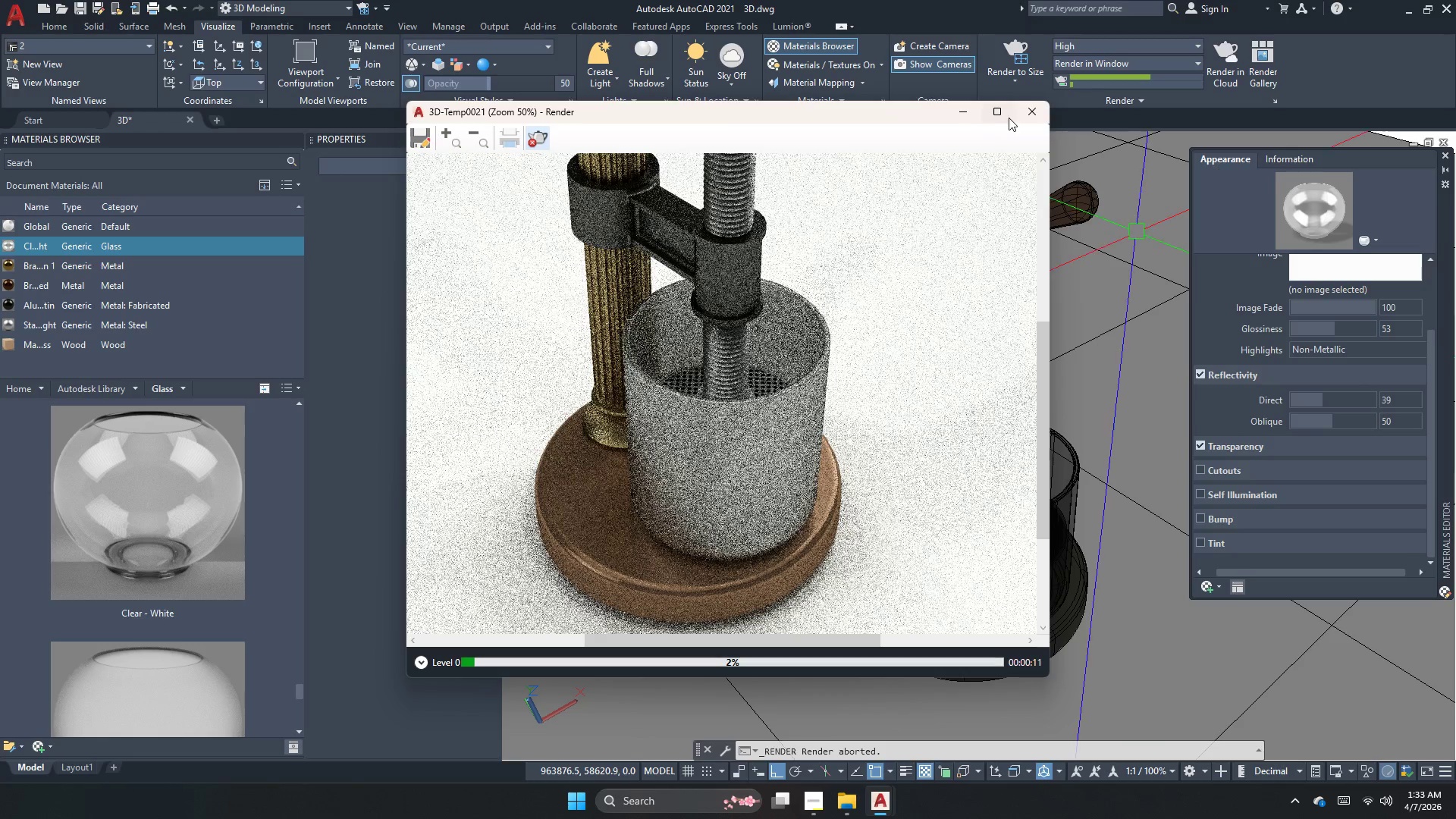 
left_click([1018, 115])
 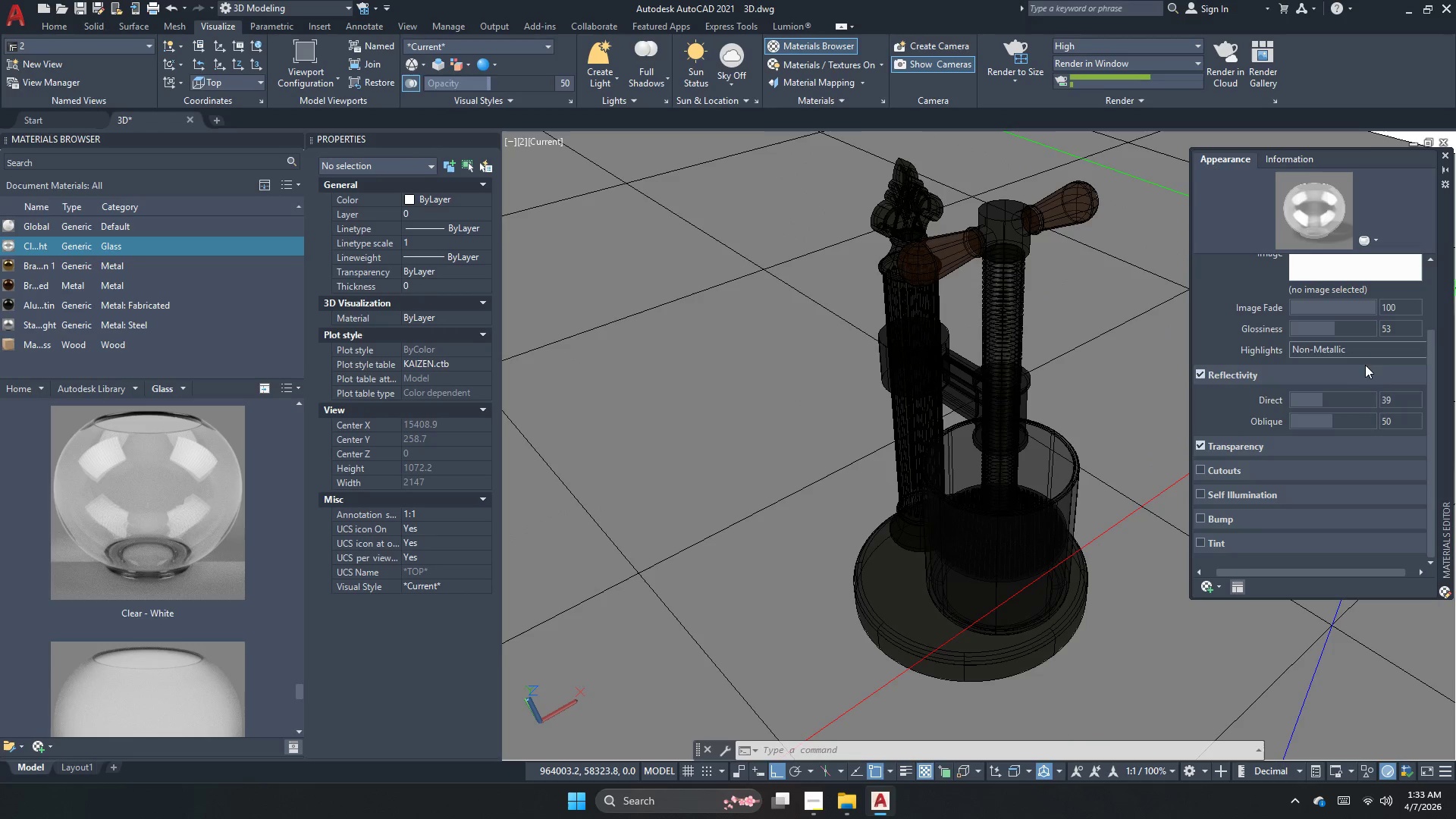 
left_click([1391, 395])
 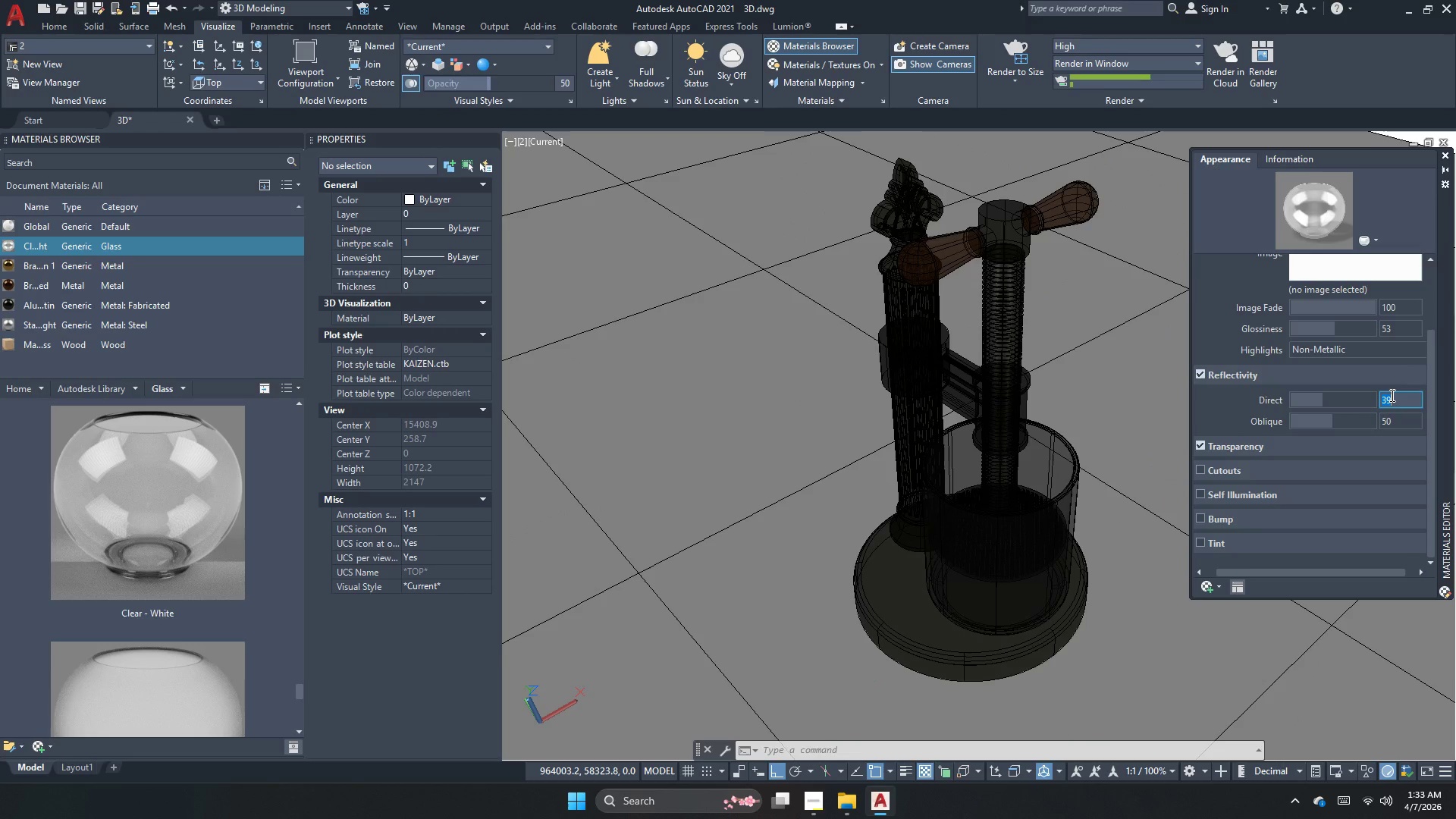 
key(Numpad1)
 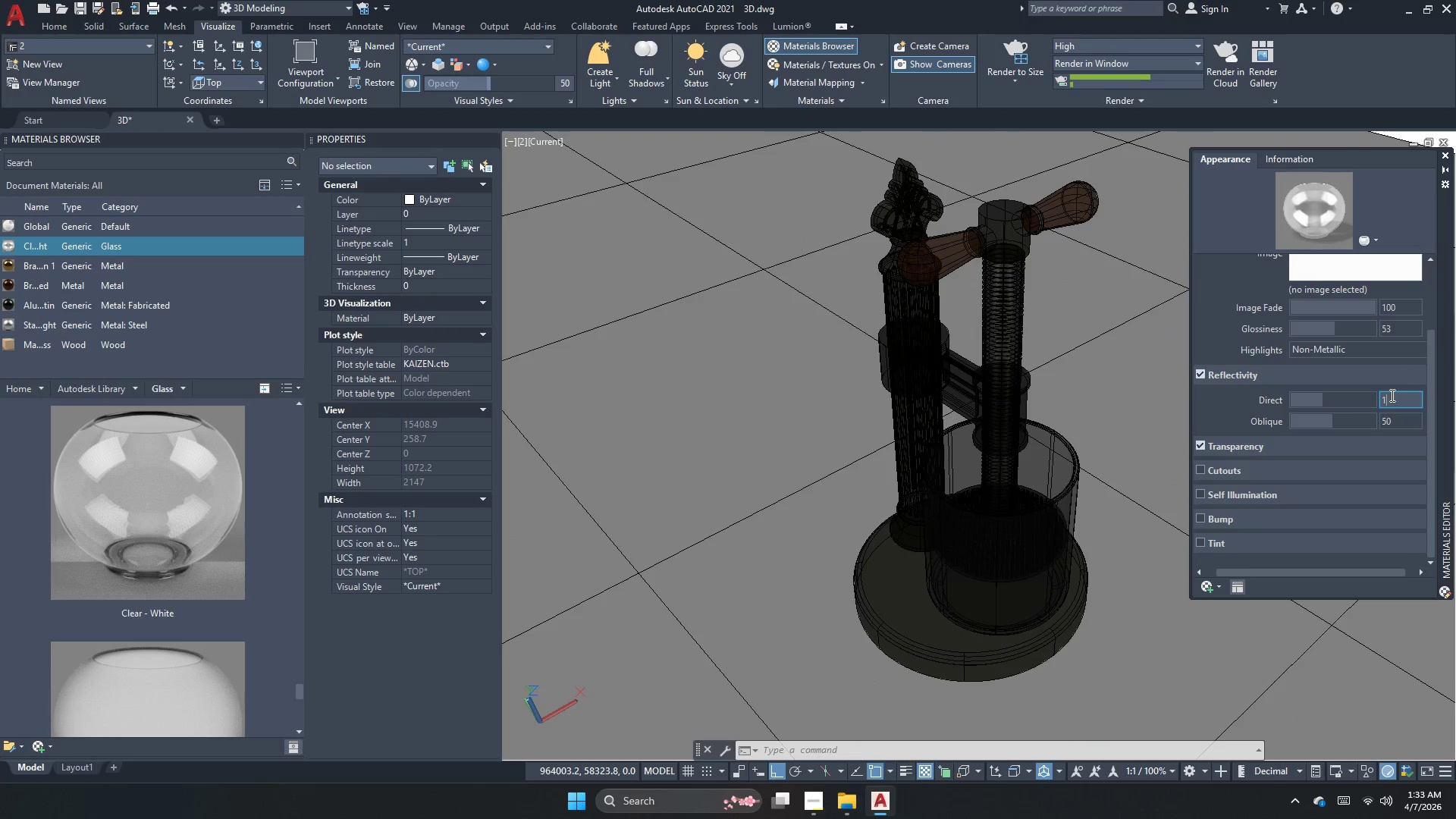 
key(NumpadEnter)
 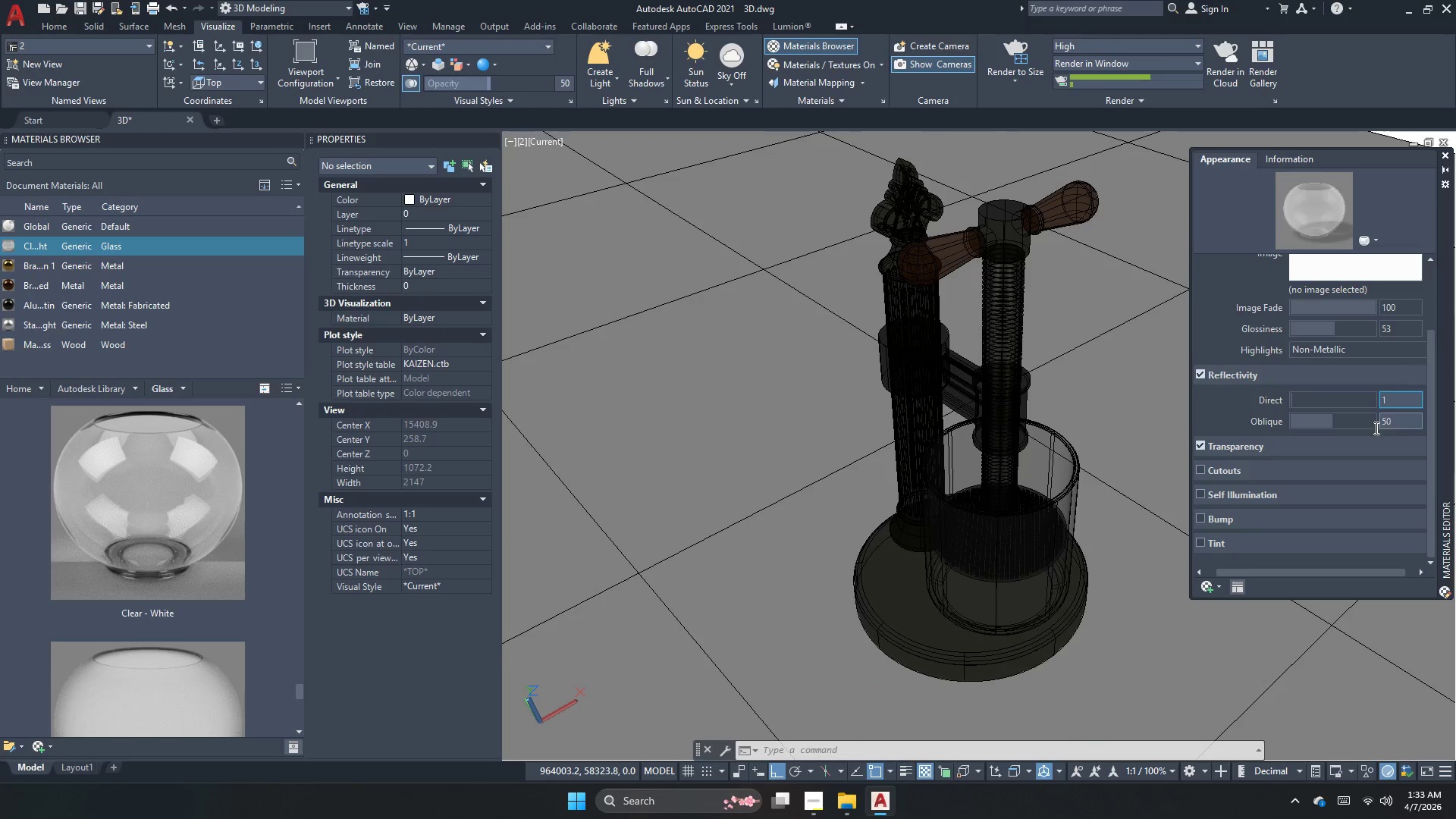 
left_click([1256, 416])
 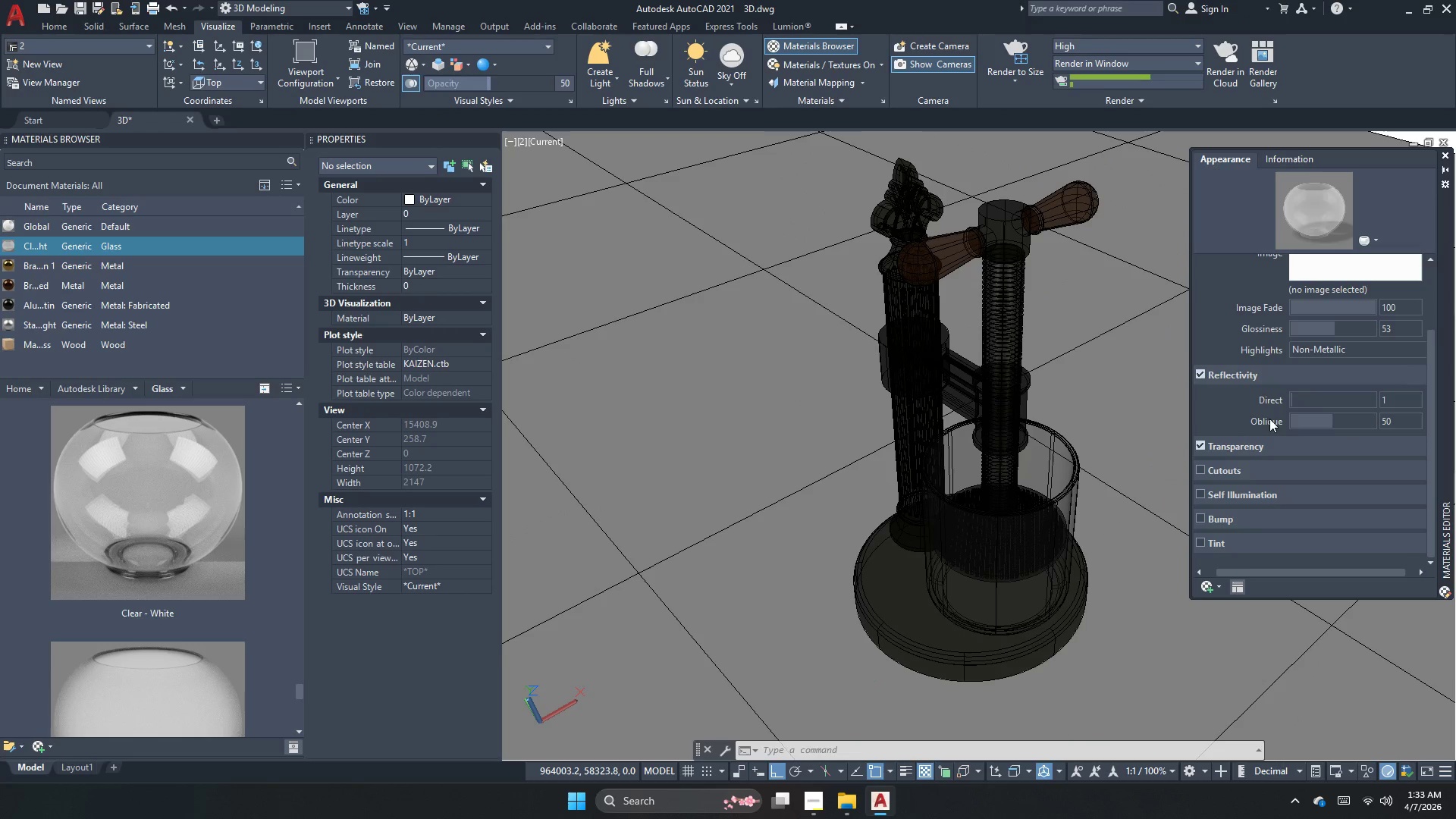 
mouse_move([1276, 401])
 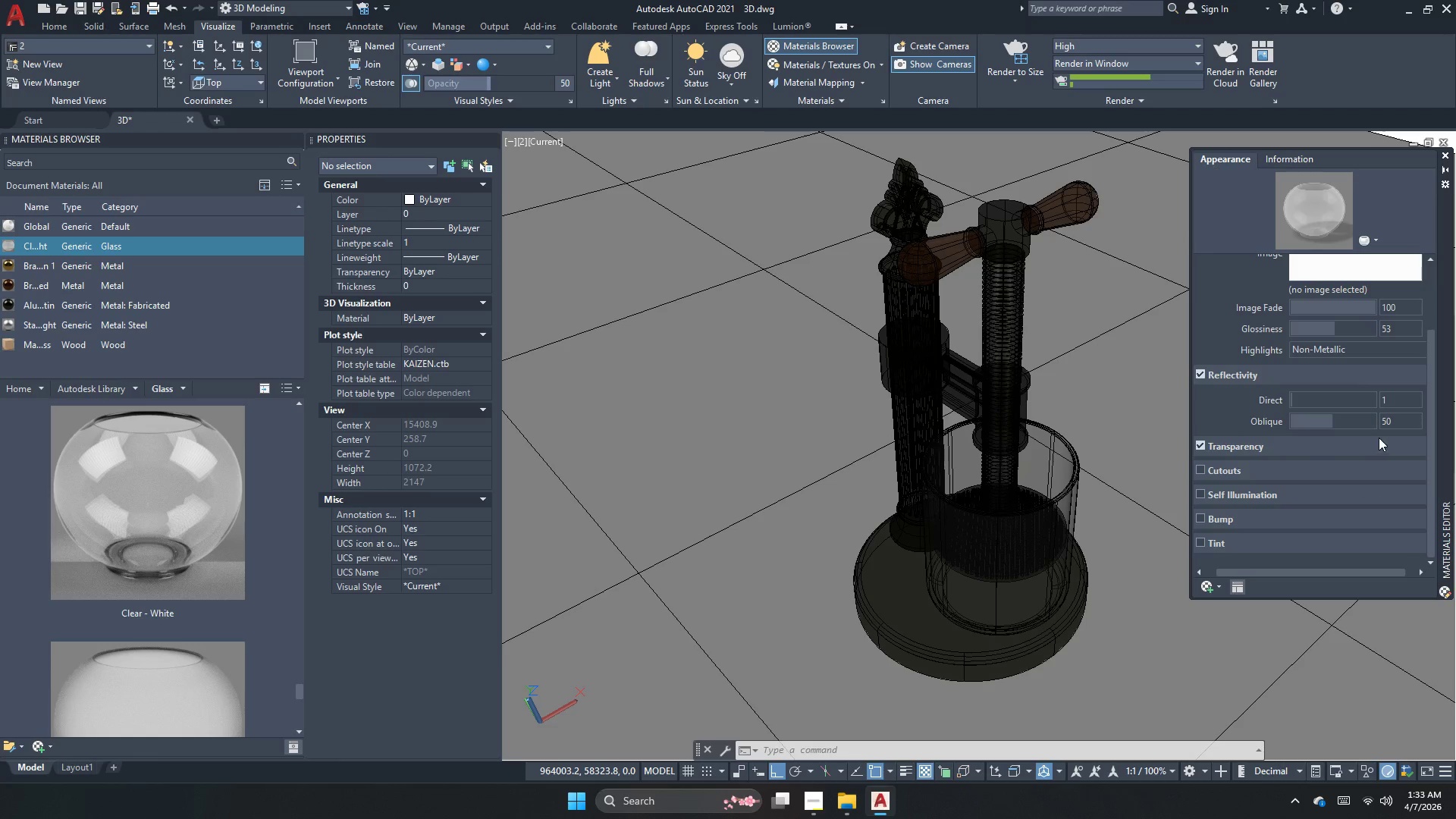 
left_click([1407, 414])
 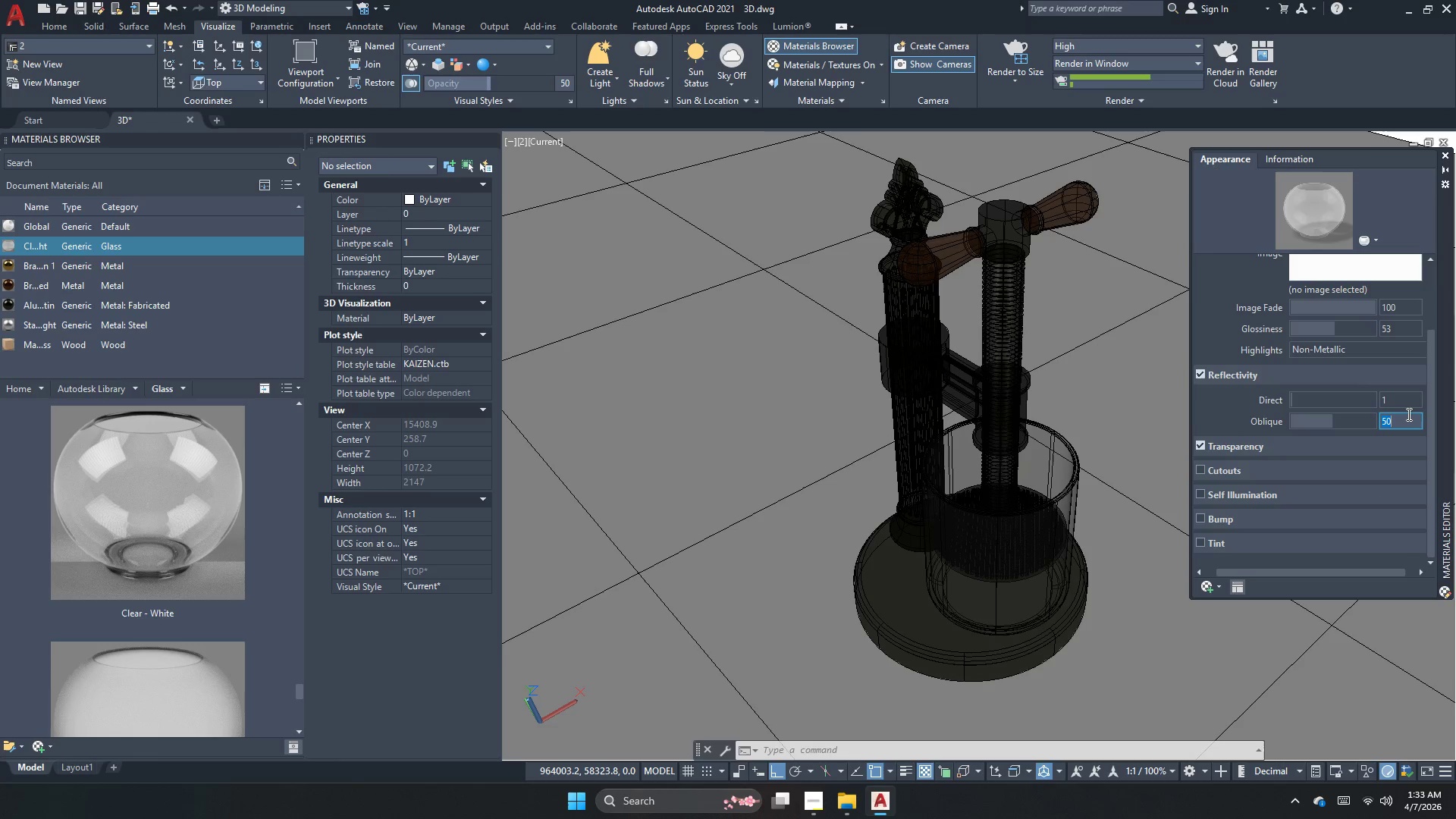 
key(Numpad1)
 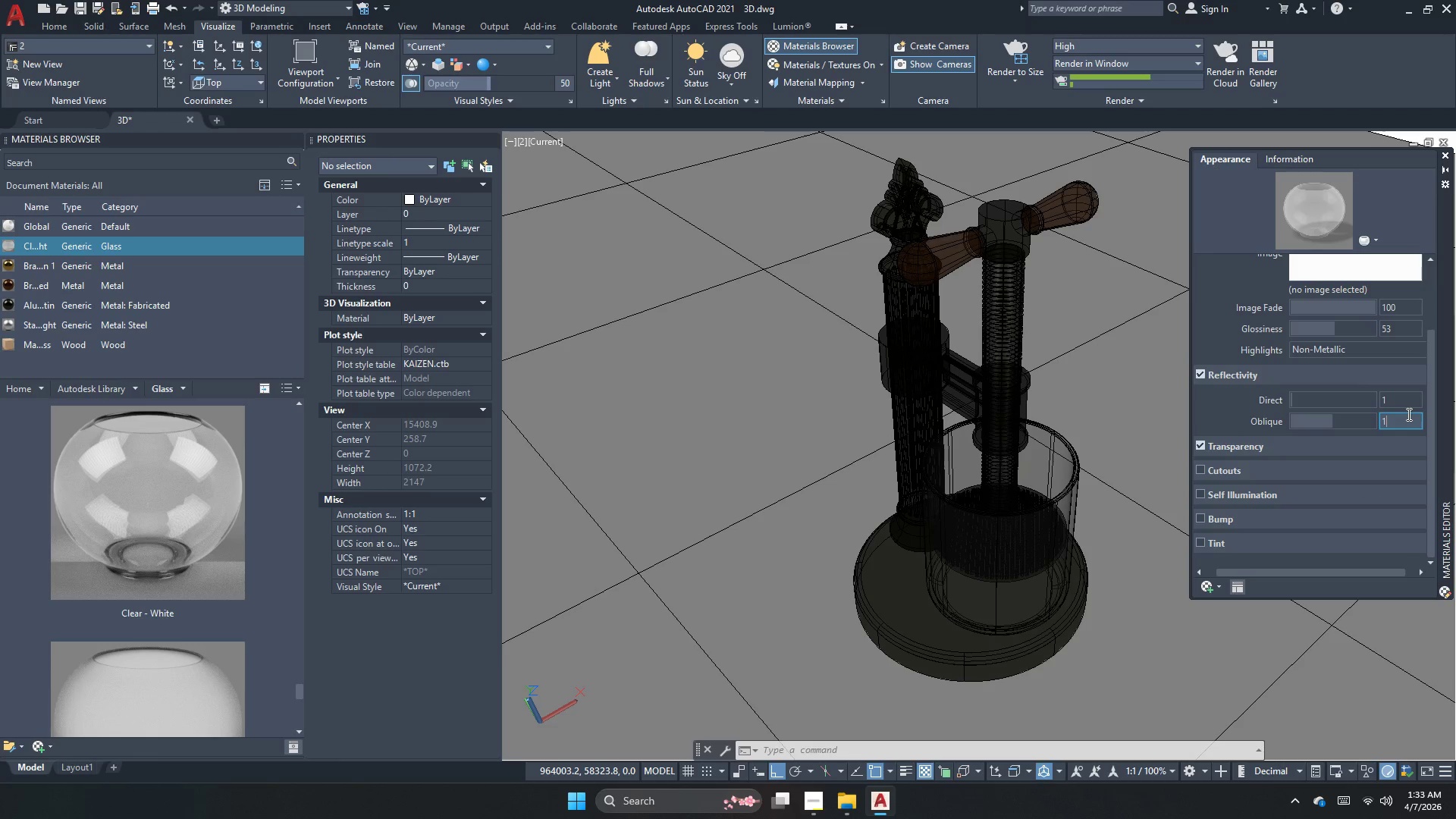 
key(Numpad0)
 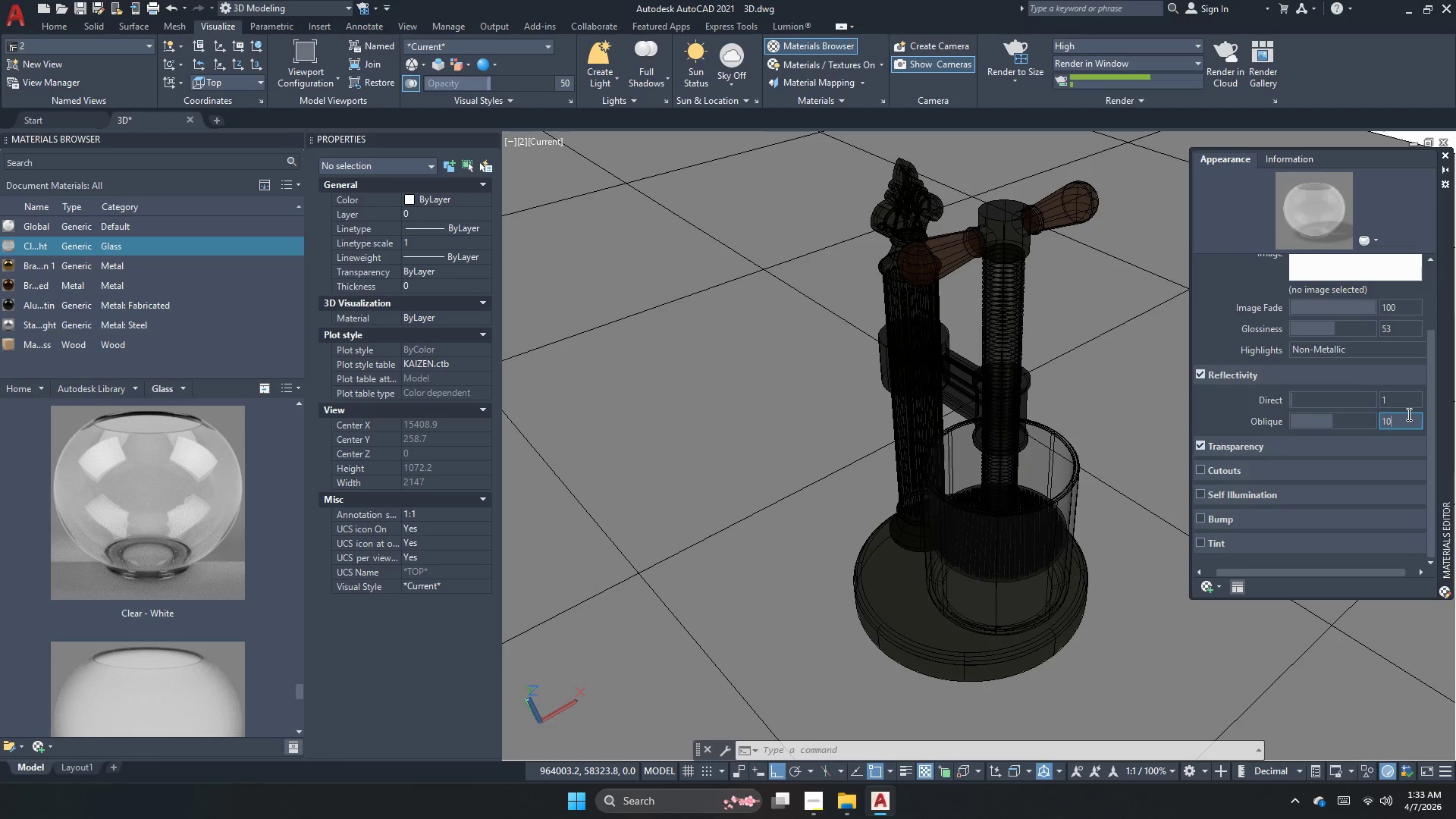 
key(Numpad0)
 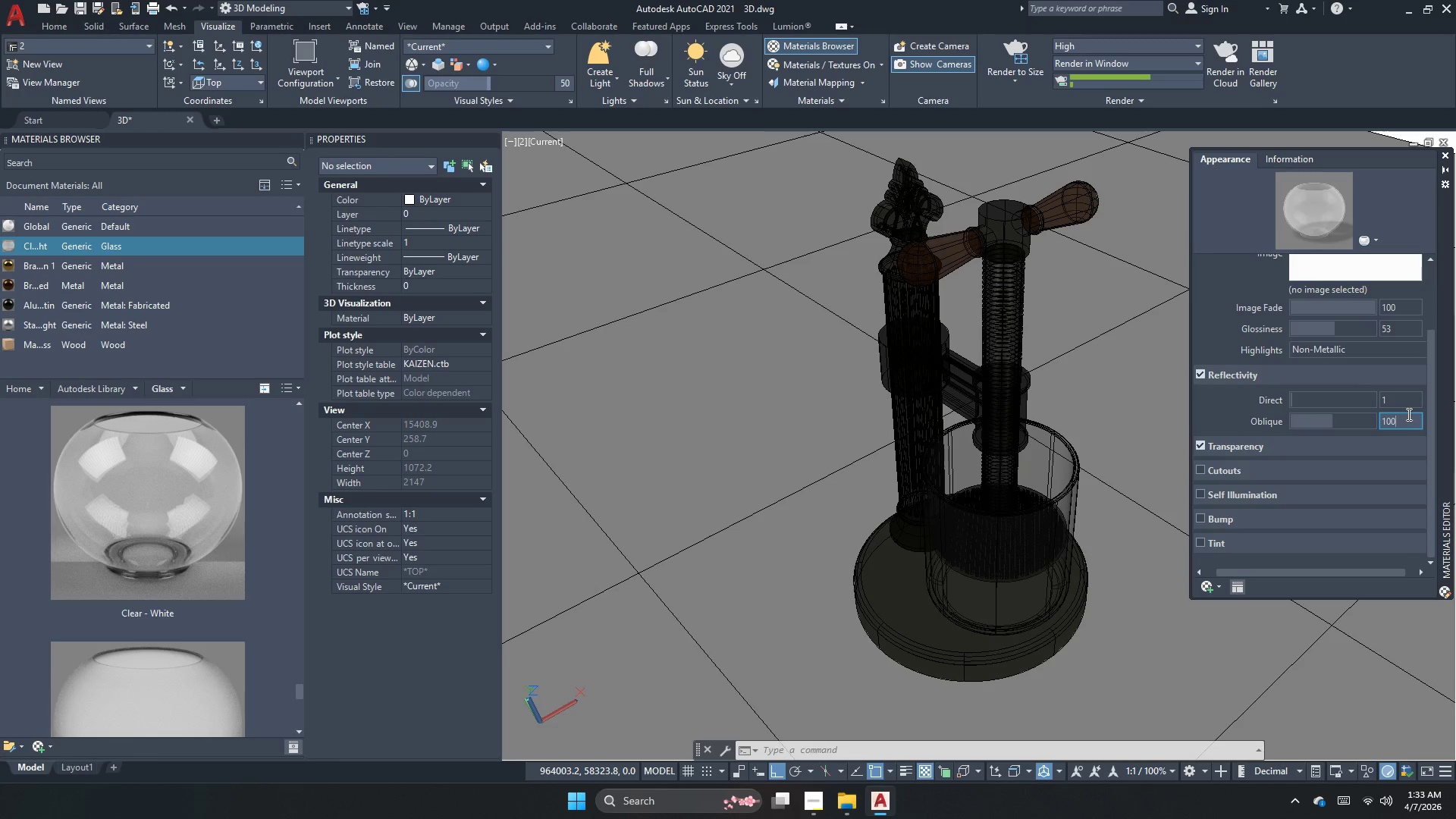 
key(NumpadEnter)
 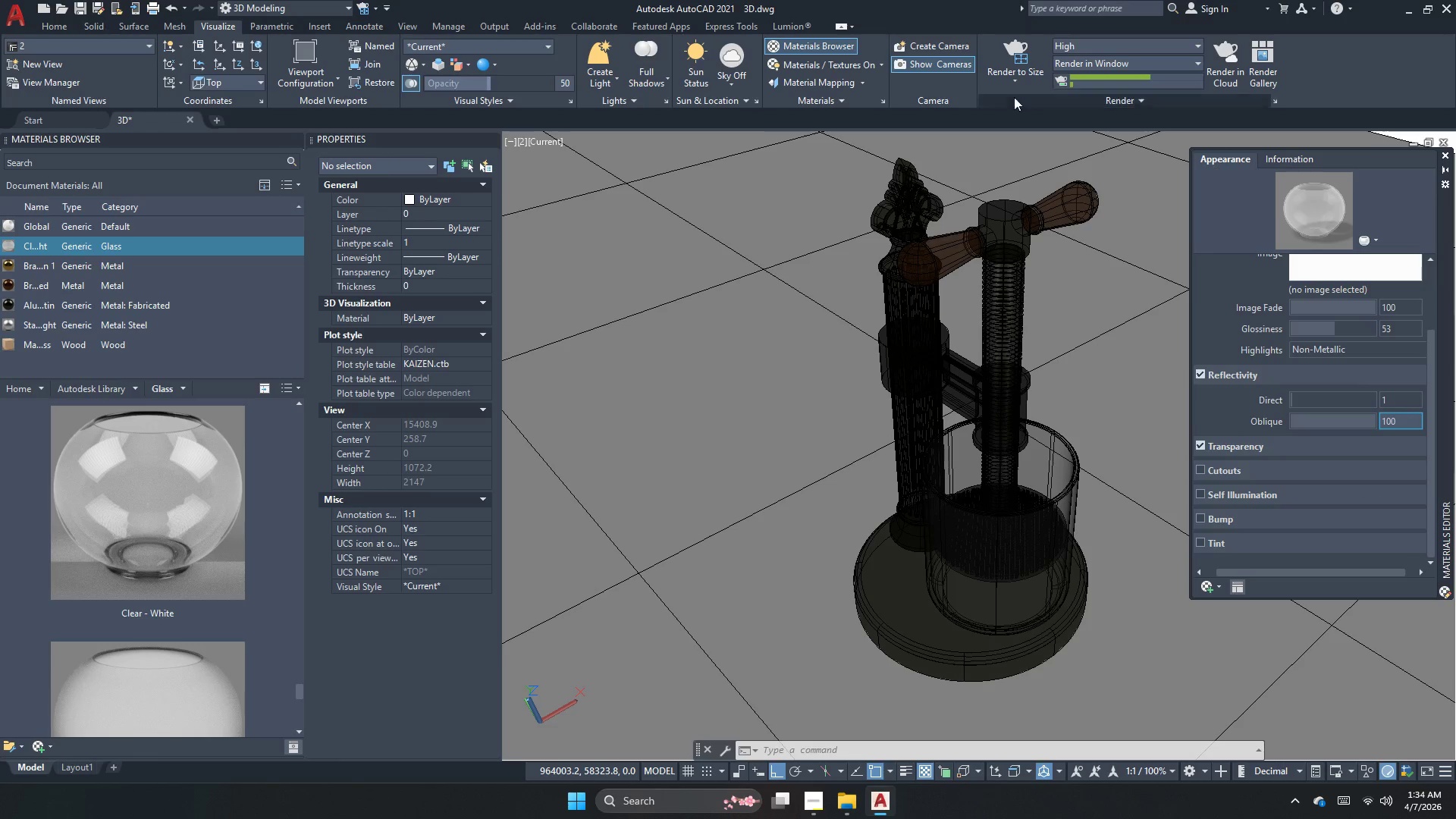 
left_click([997, 49])
 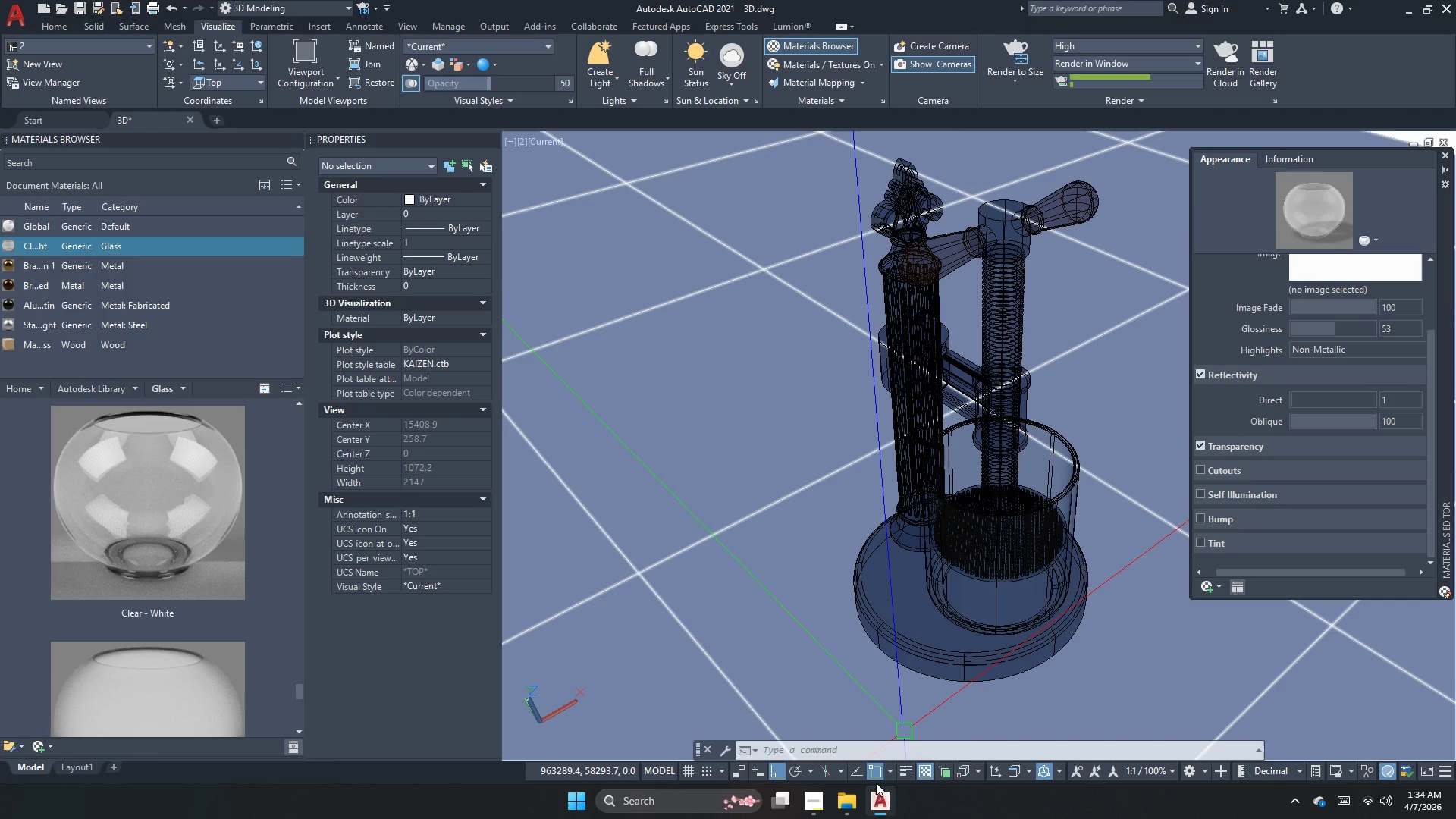 
wait(5.56)
 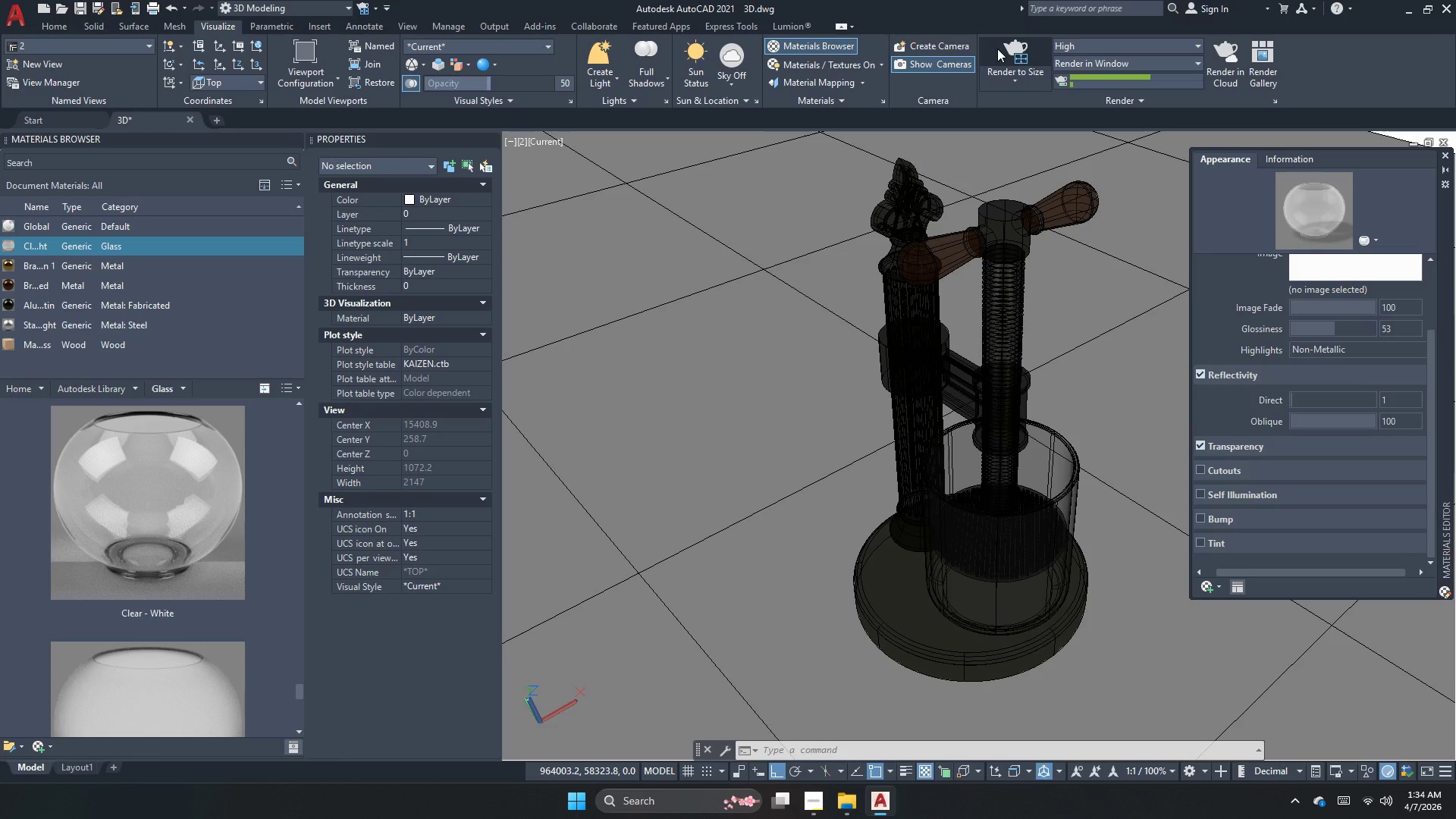 
left_click([996, 46])
 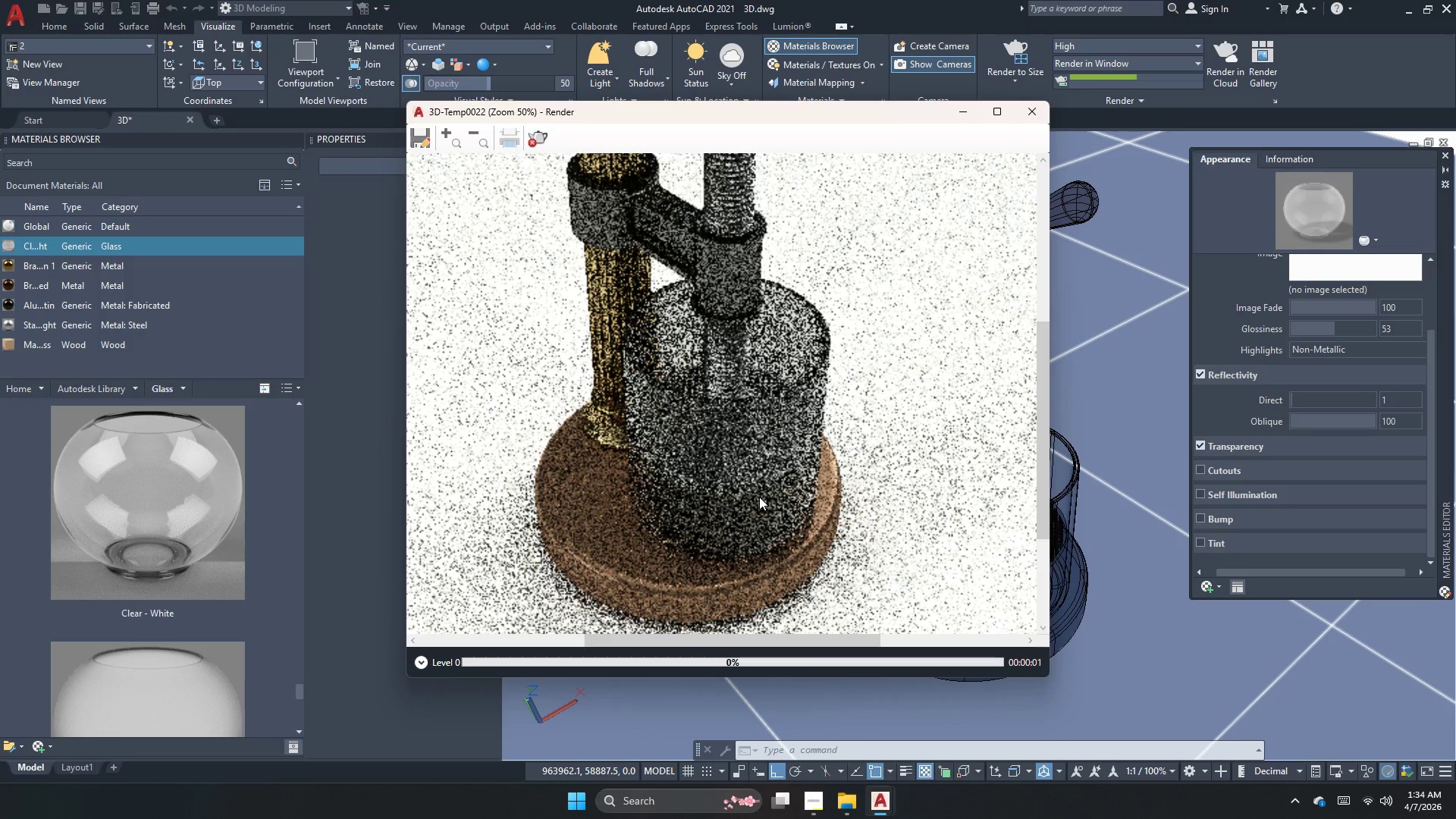 
scroll: coordinate [716, 418], scroll_direction: up, amount: 1.0
 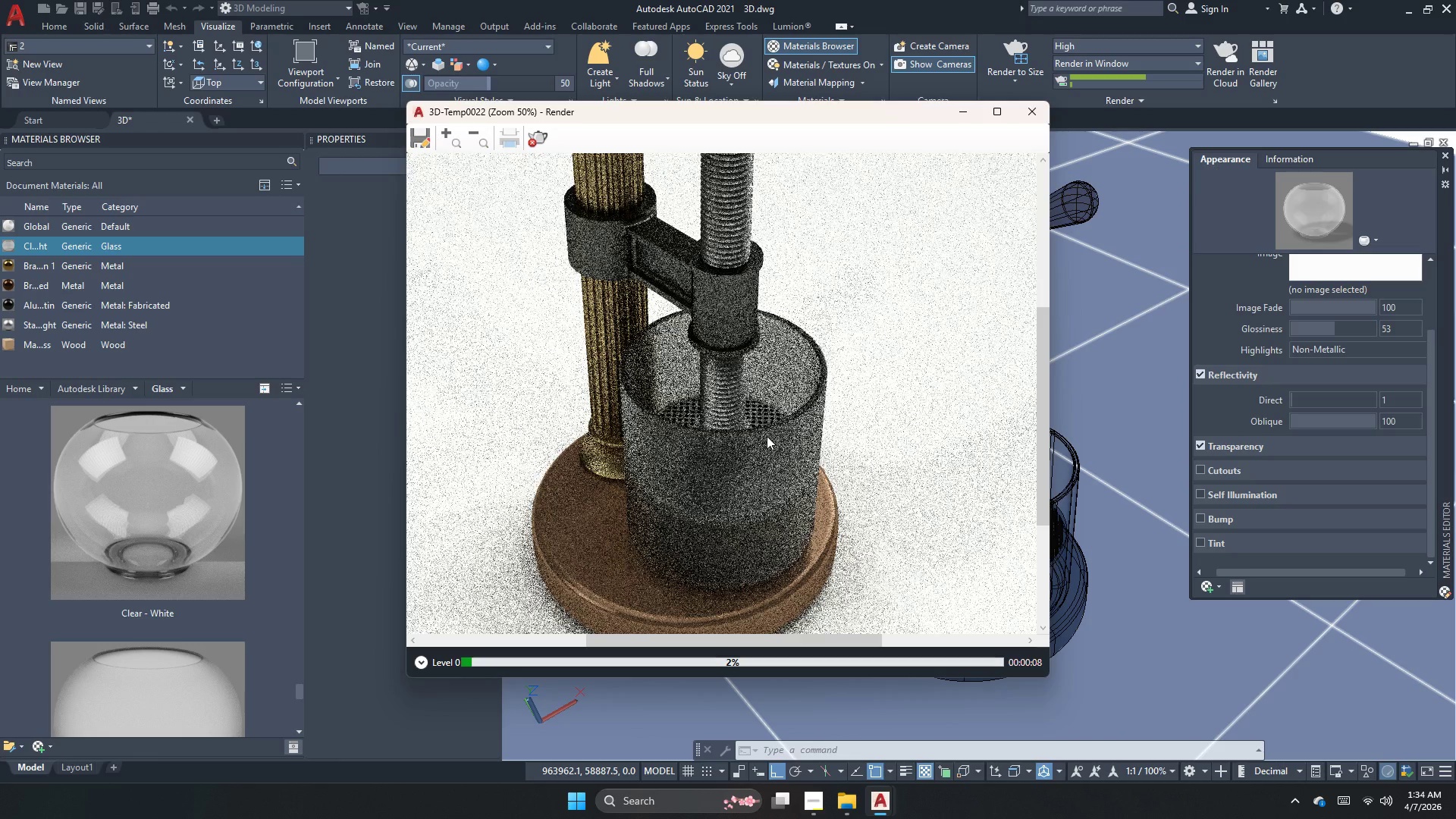 
wait(9.53)
 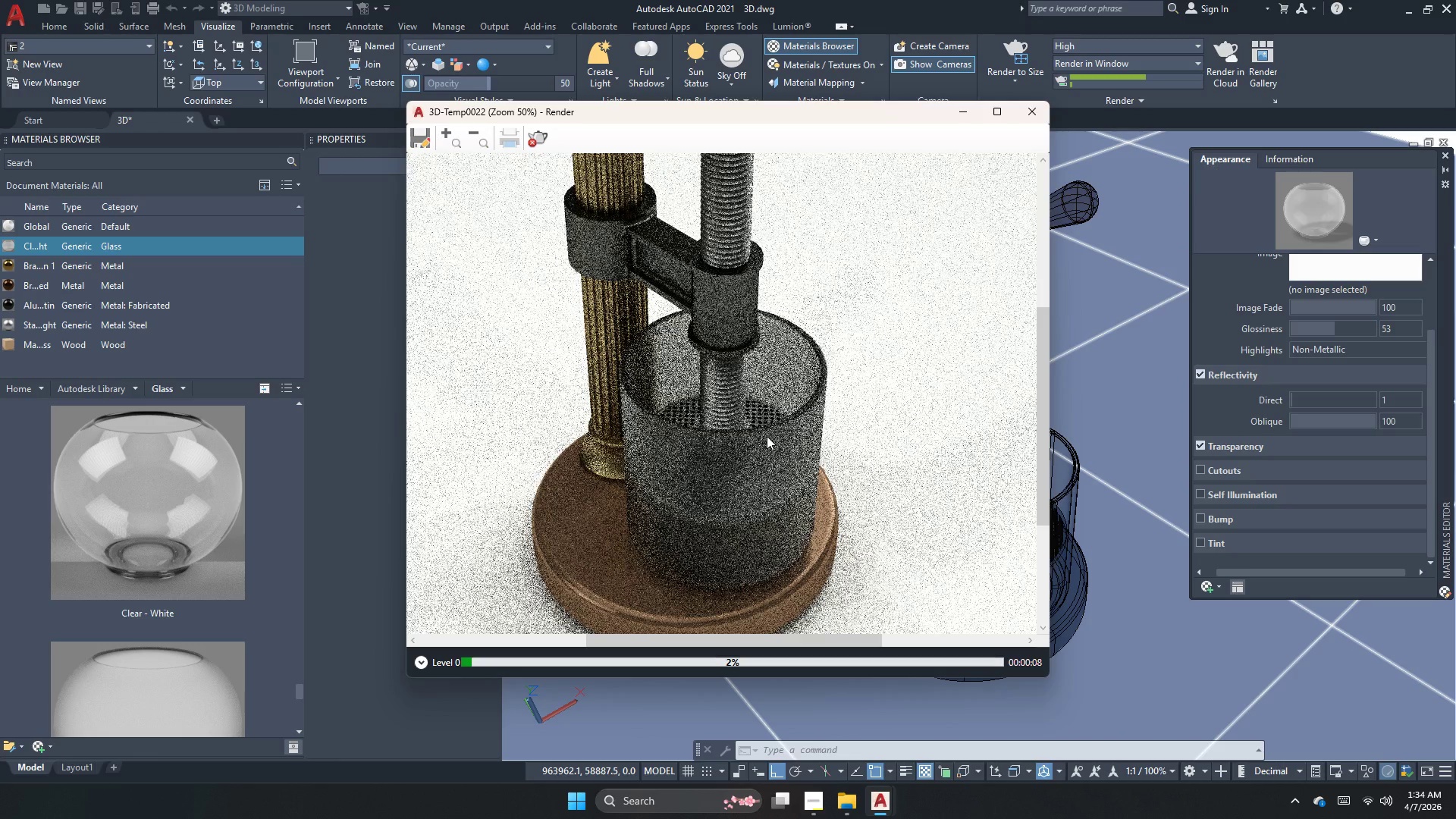 
scroll: coordinate [843, 338], scroll_direction: none, amount: 0.0
 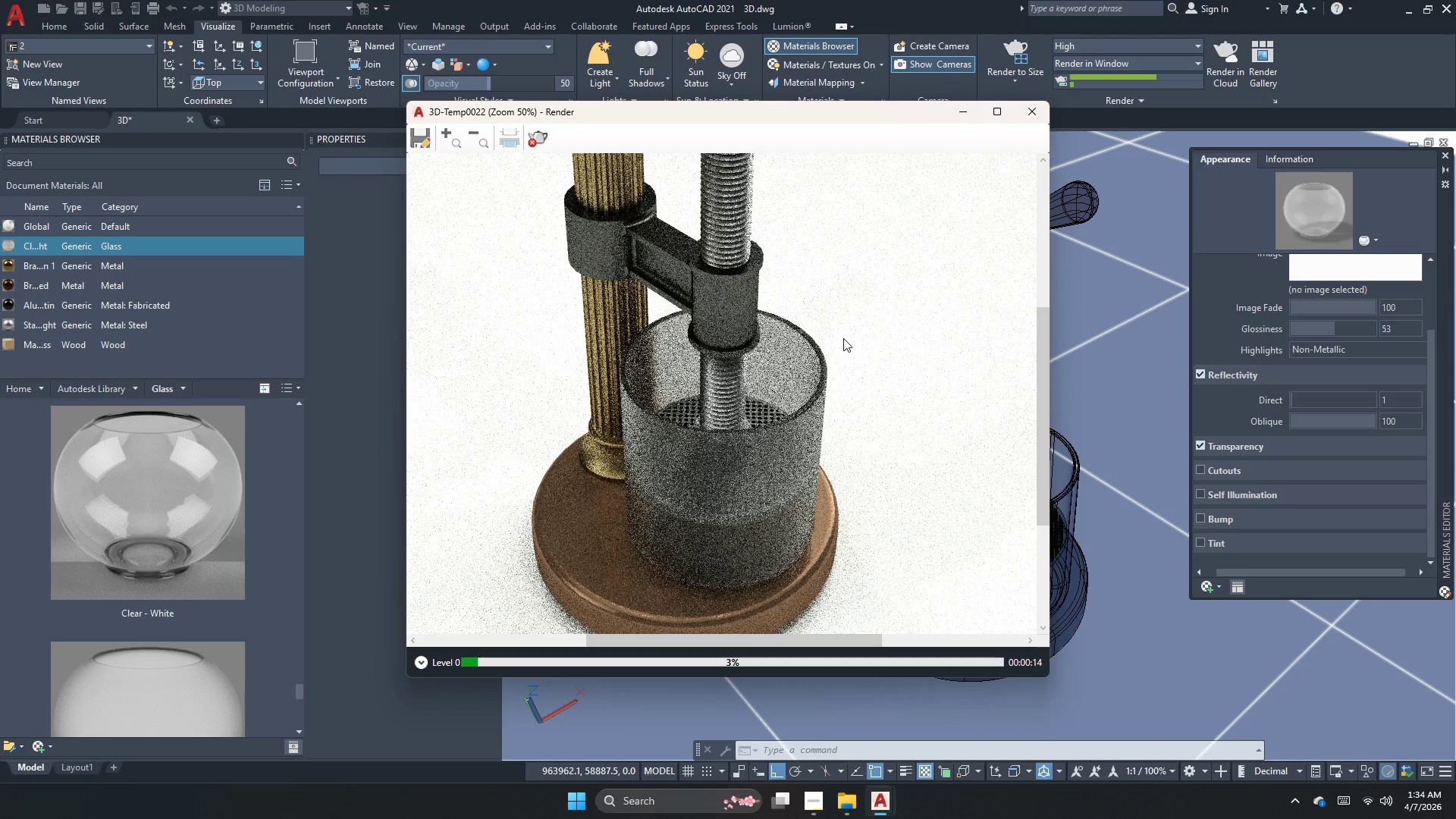 
scroll: coordinate [843, 338], scroll_direction: down, amount: 2.0
 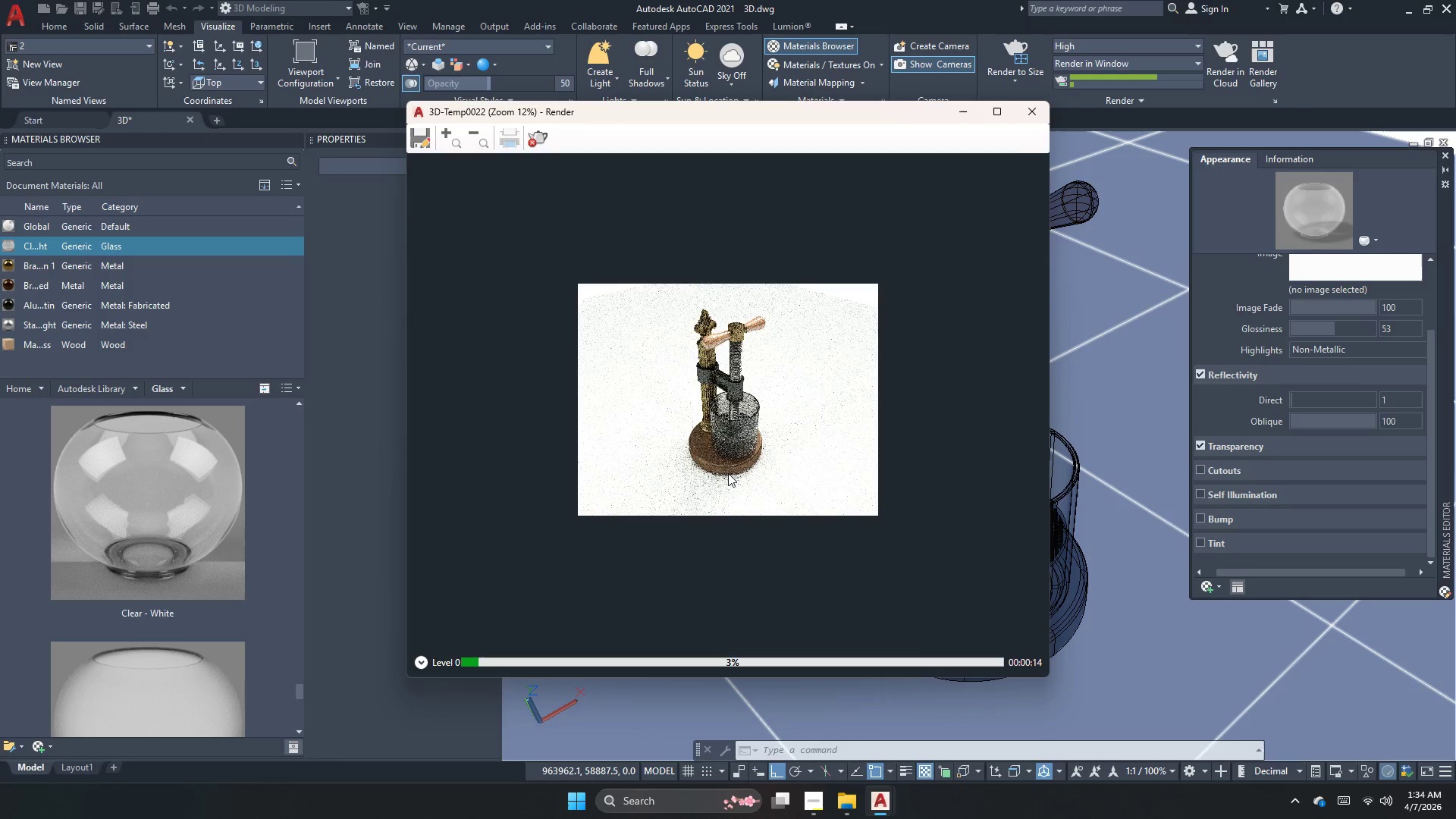 
scroll: coordinate [743, 364], scroll_direction: up, amount: 2.0
 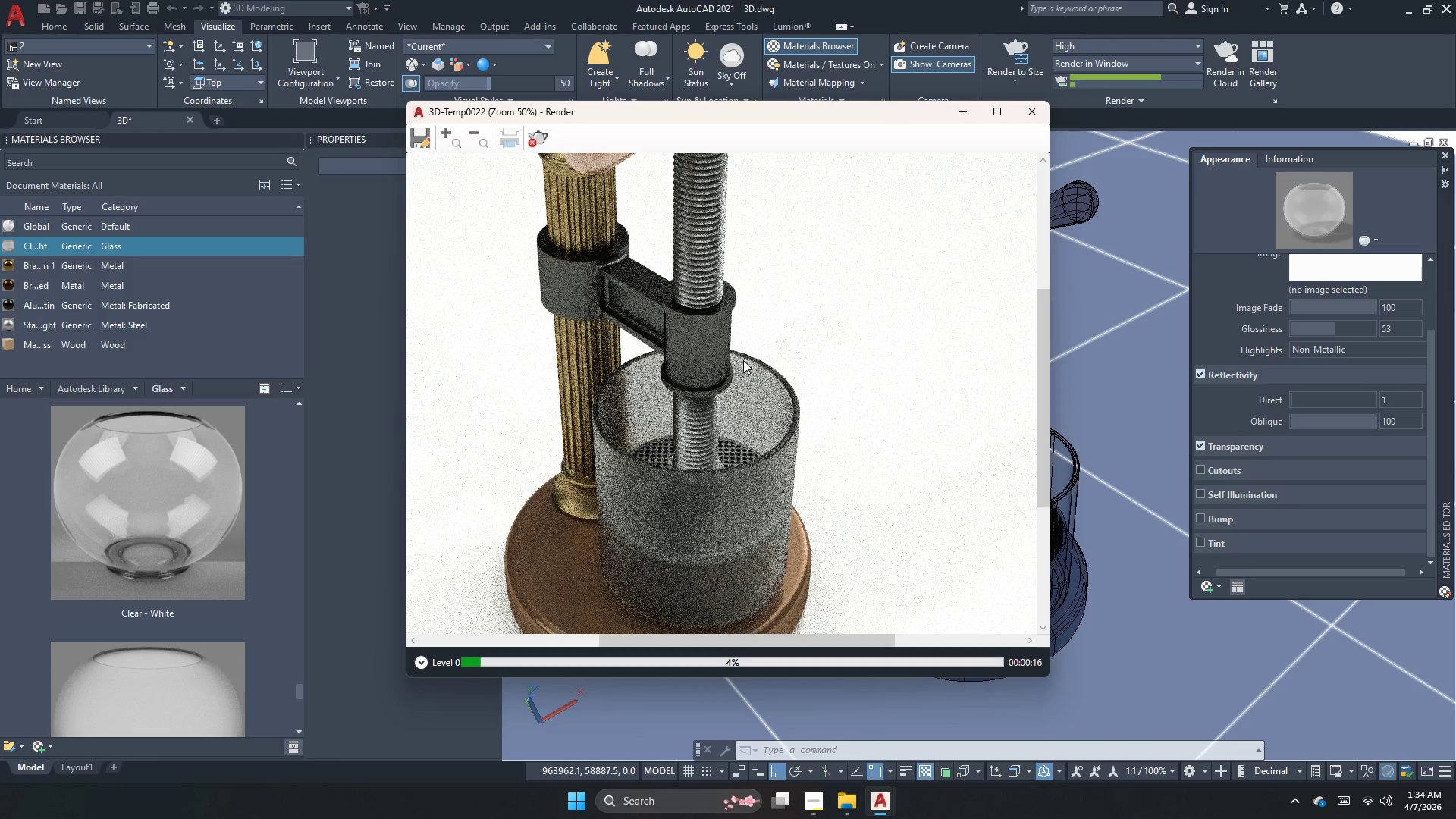 
scroll: coordinate [736, 308], scroll_direction: none, amount: 0.0
 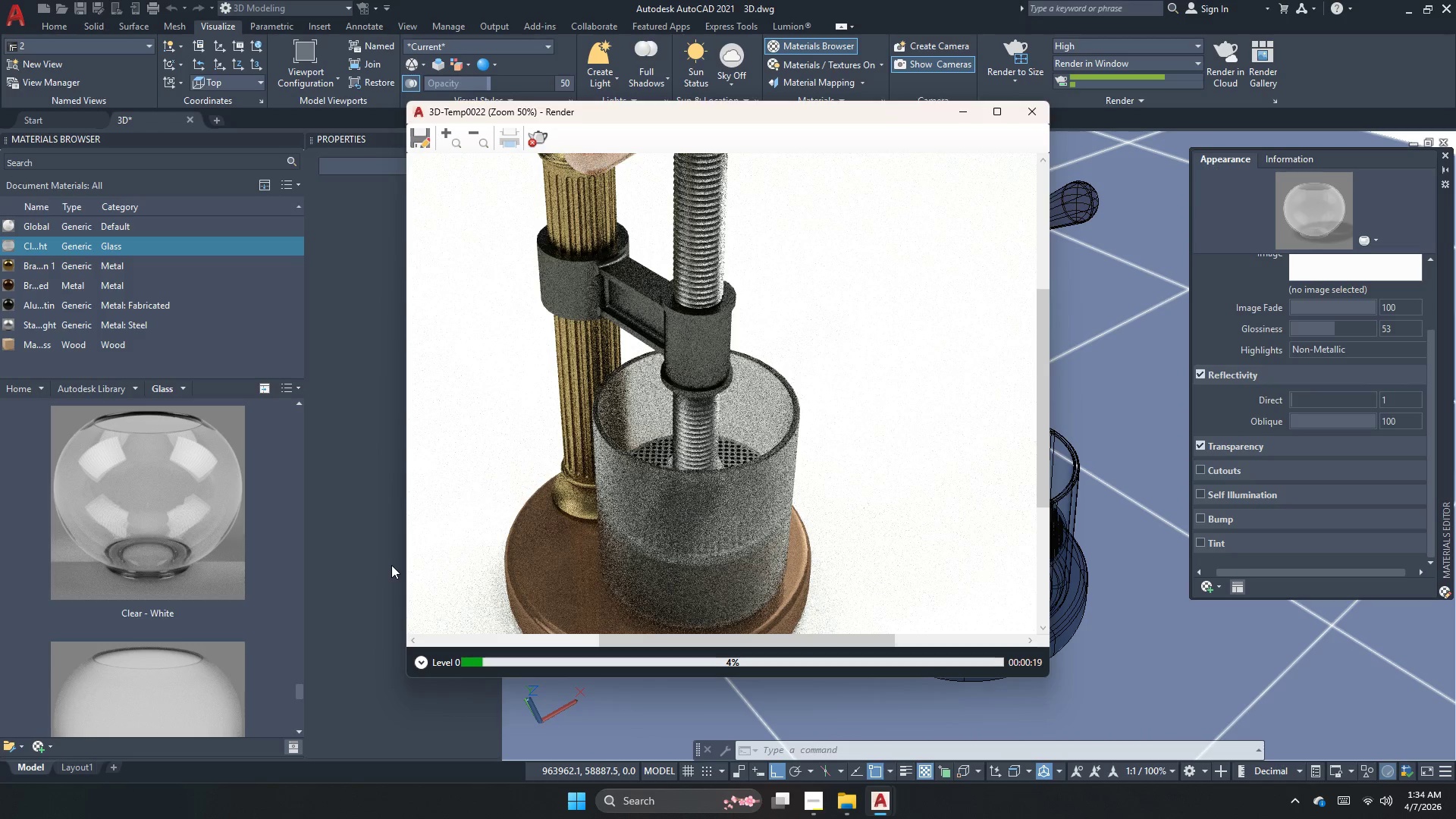 
scroll: coordinate [617, 419], scroll_direction: down, amount: 1.0
 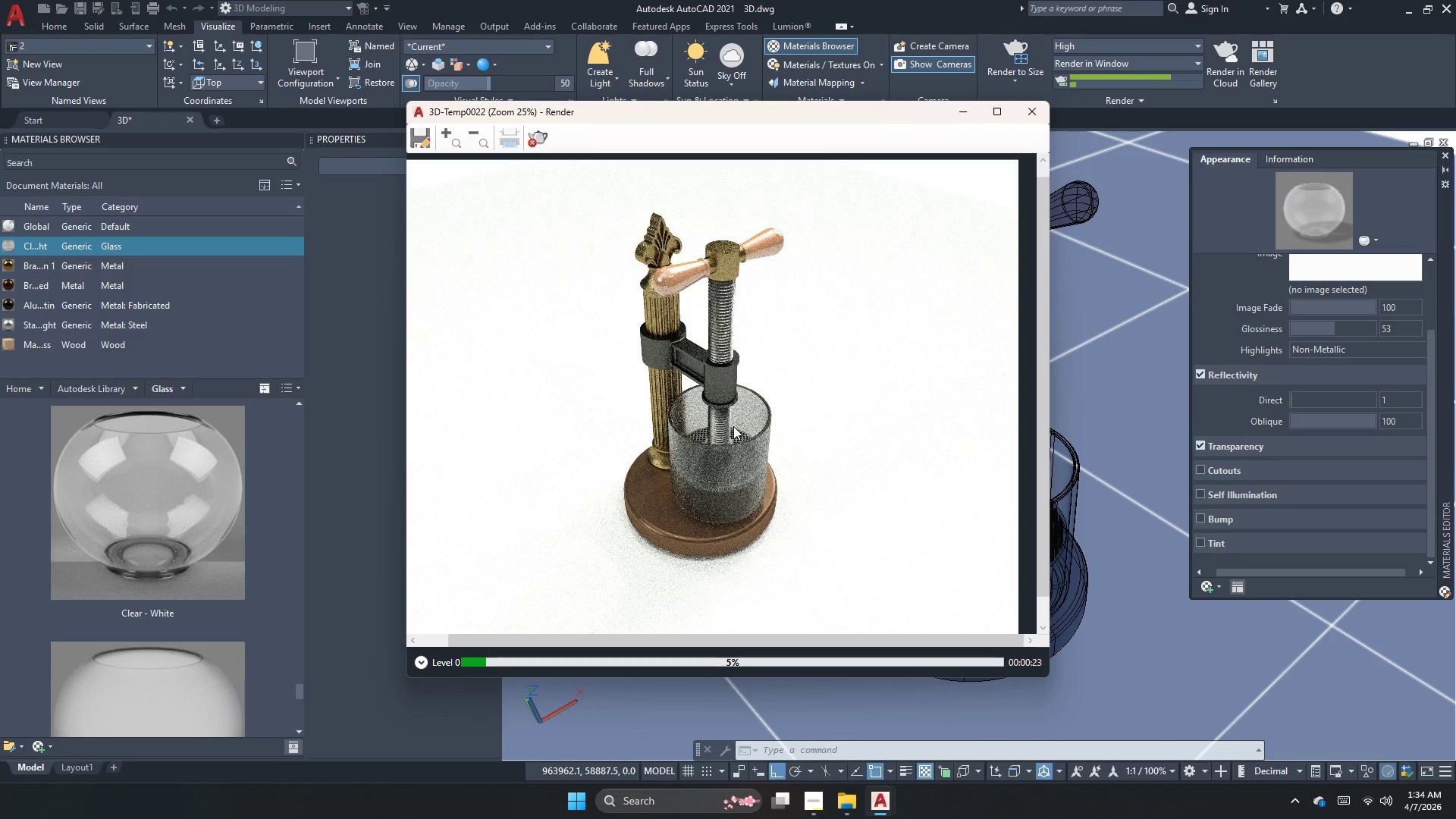 
scroll: coordinate [661, 236], scroll_direction: none, amount: 0.0
 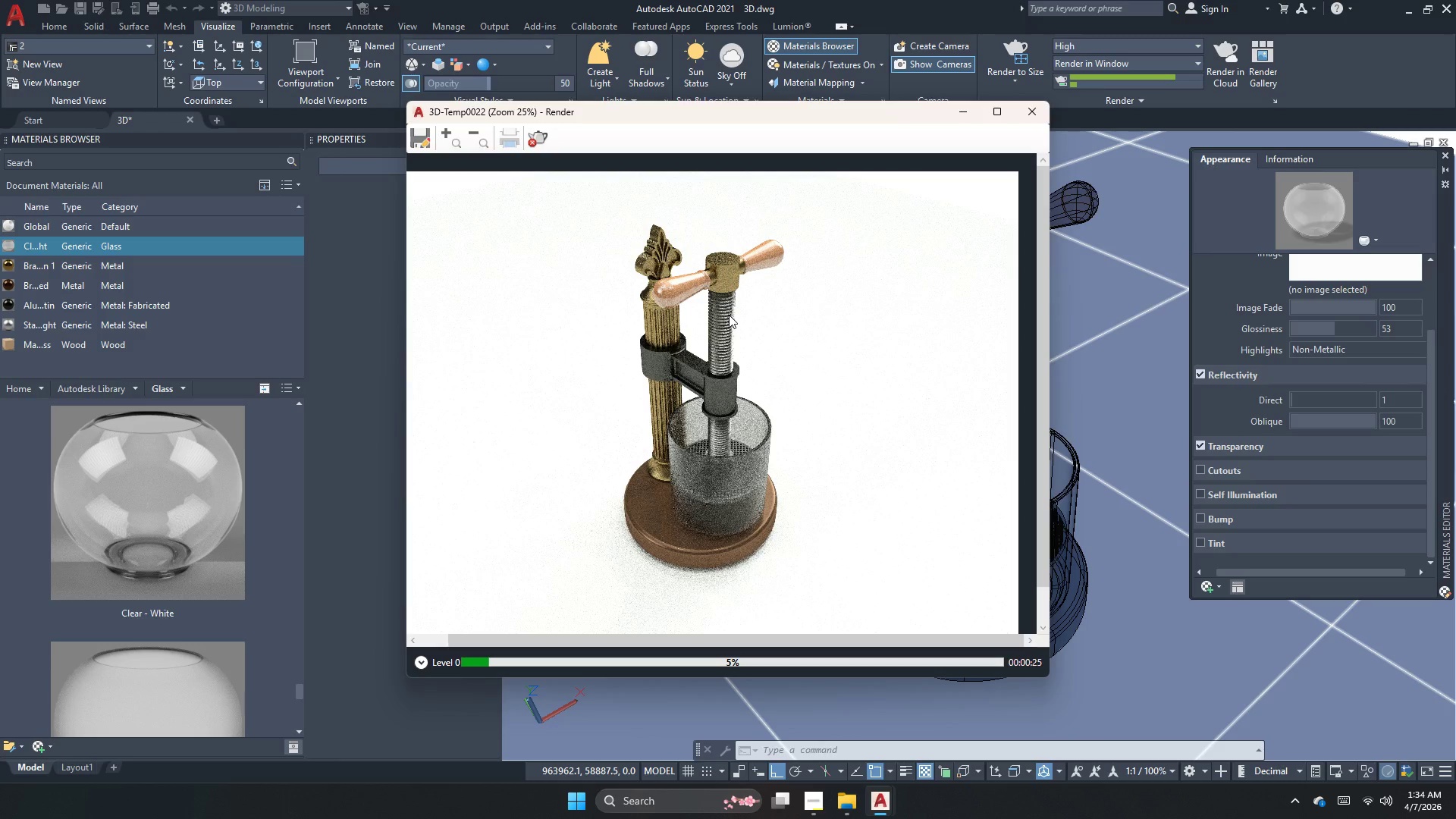 
scroll: coordinate [727, 382], scroll_direction: up, amount: 1.0
 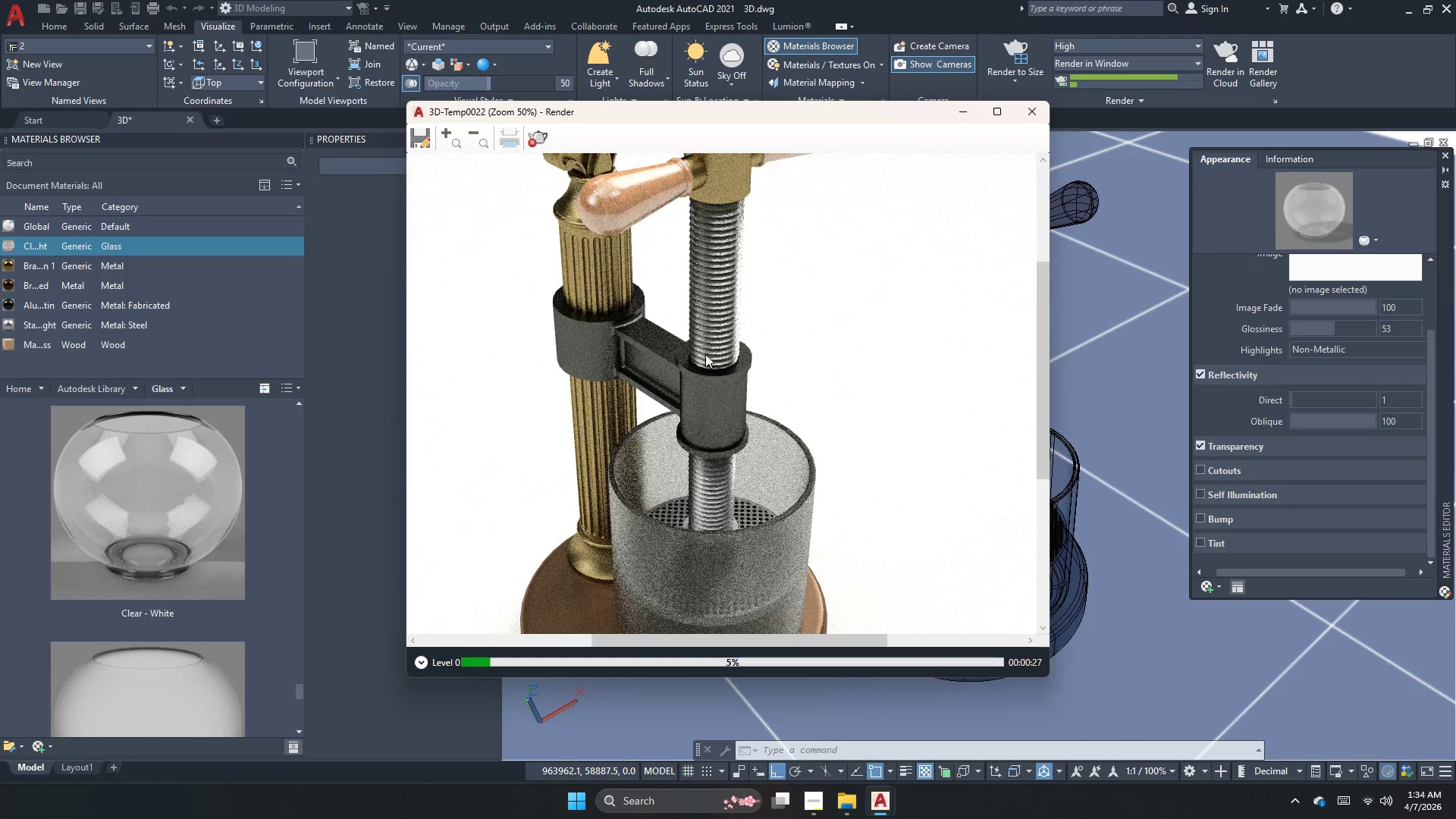 
scroll: coordinate [704, 348], scroll_direction: down, amount: 1.0
 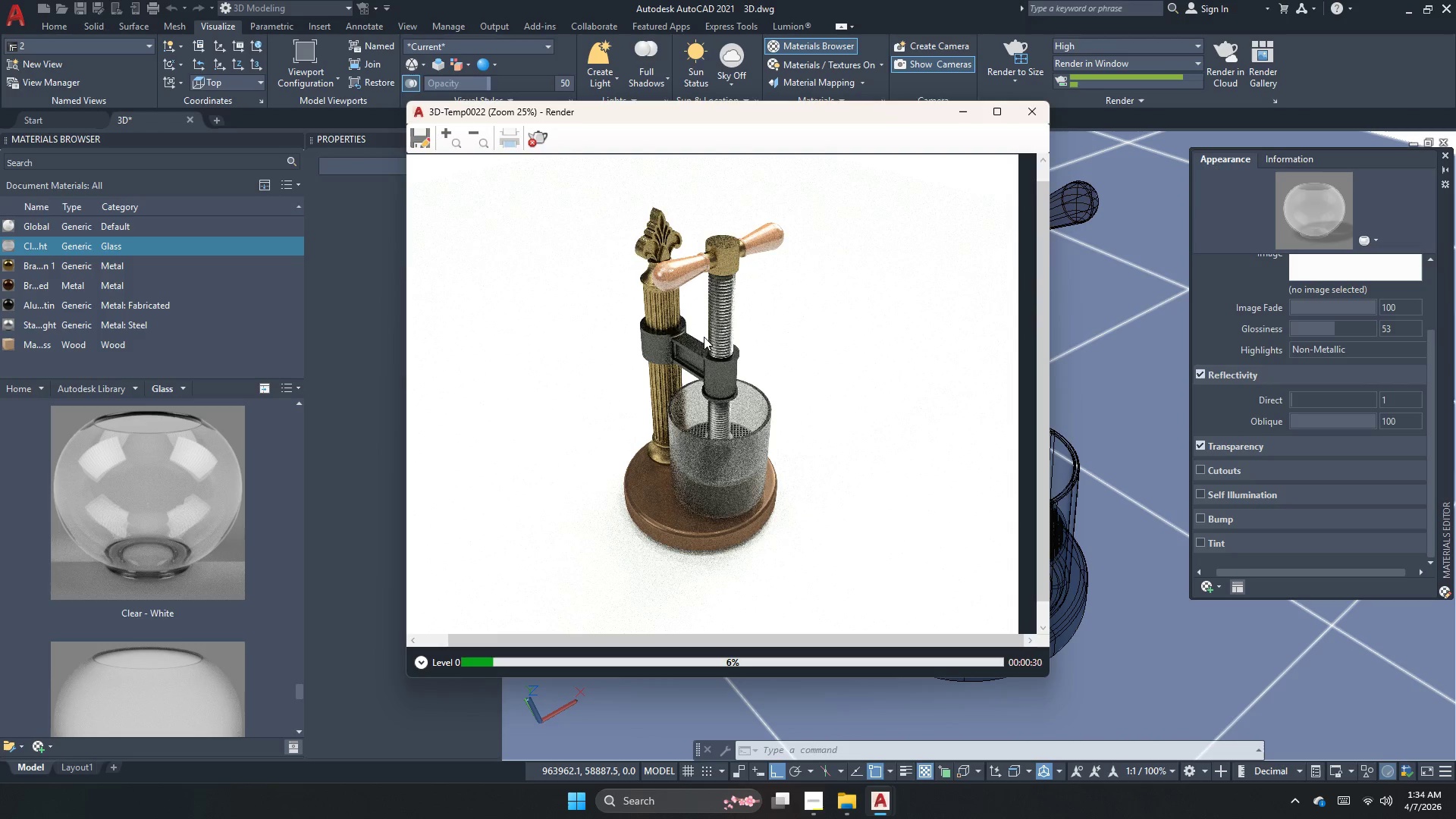 
scroll: coordinate [687, 516], scroll_direction: up, amount: 1.0
 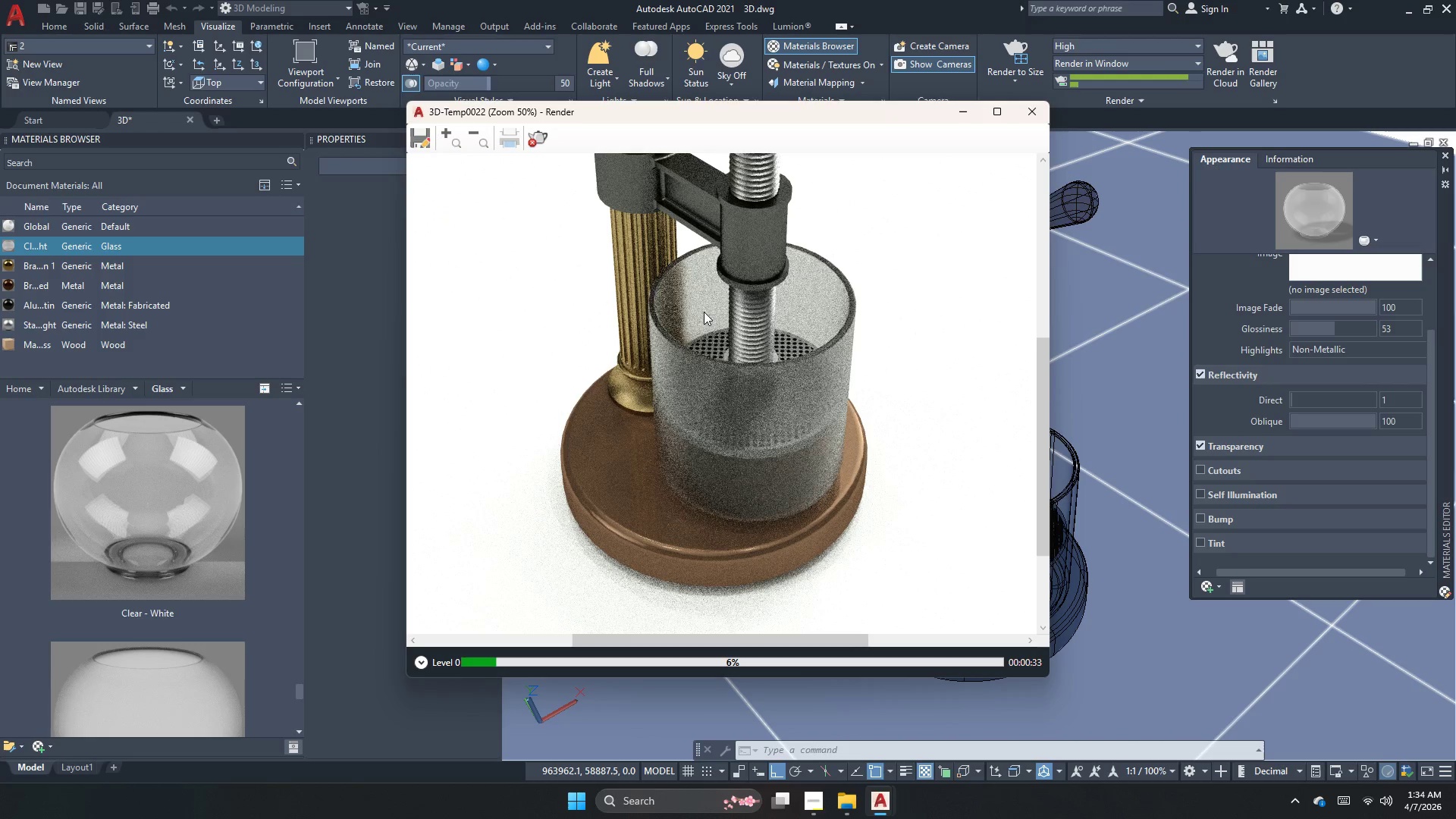 
scroll: coordinate [711, 336], scroll_direction: down, amount: 2.0
 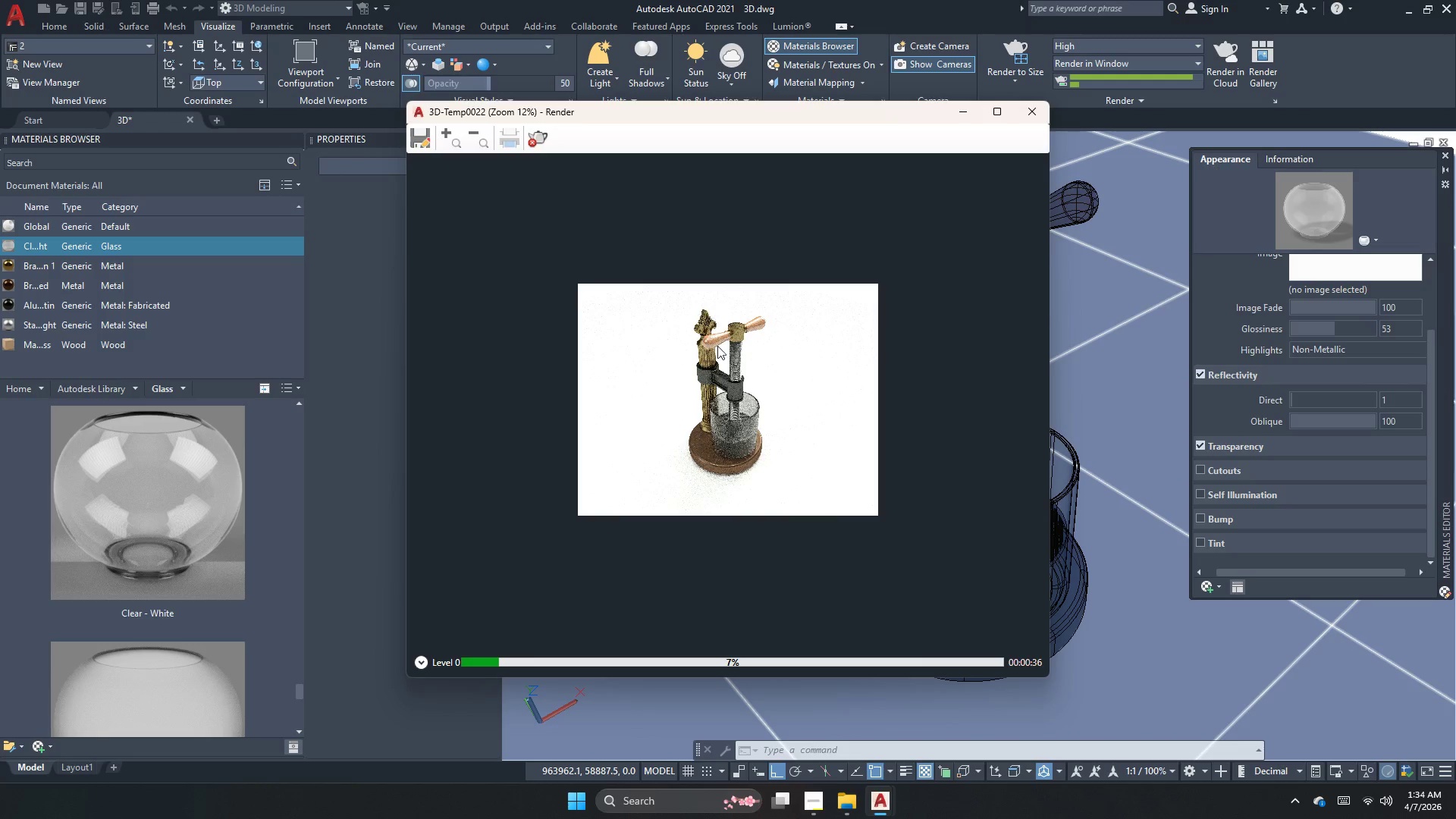 
scroll: coordinate [722, 395], scroll_direction: up, amount: 1.0
 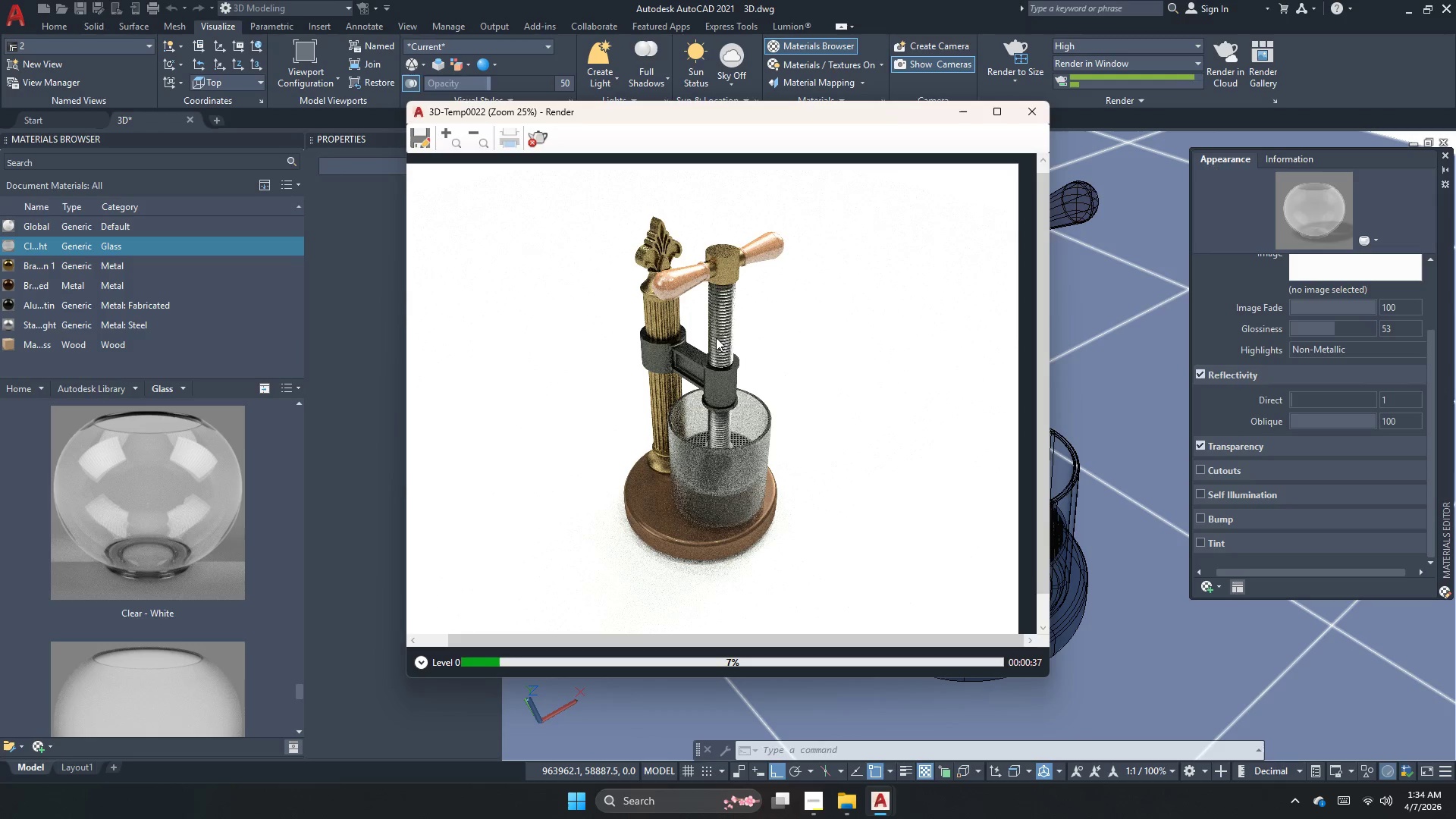 
scroll: coordinate [711, 307], scroll_direction: down, amount: 1.0
 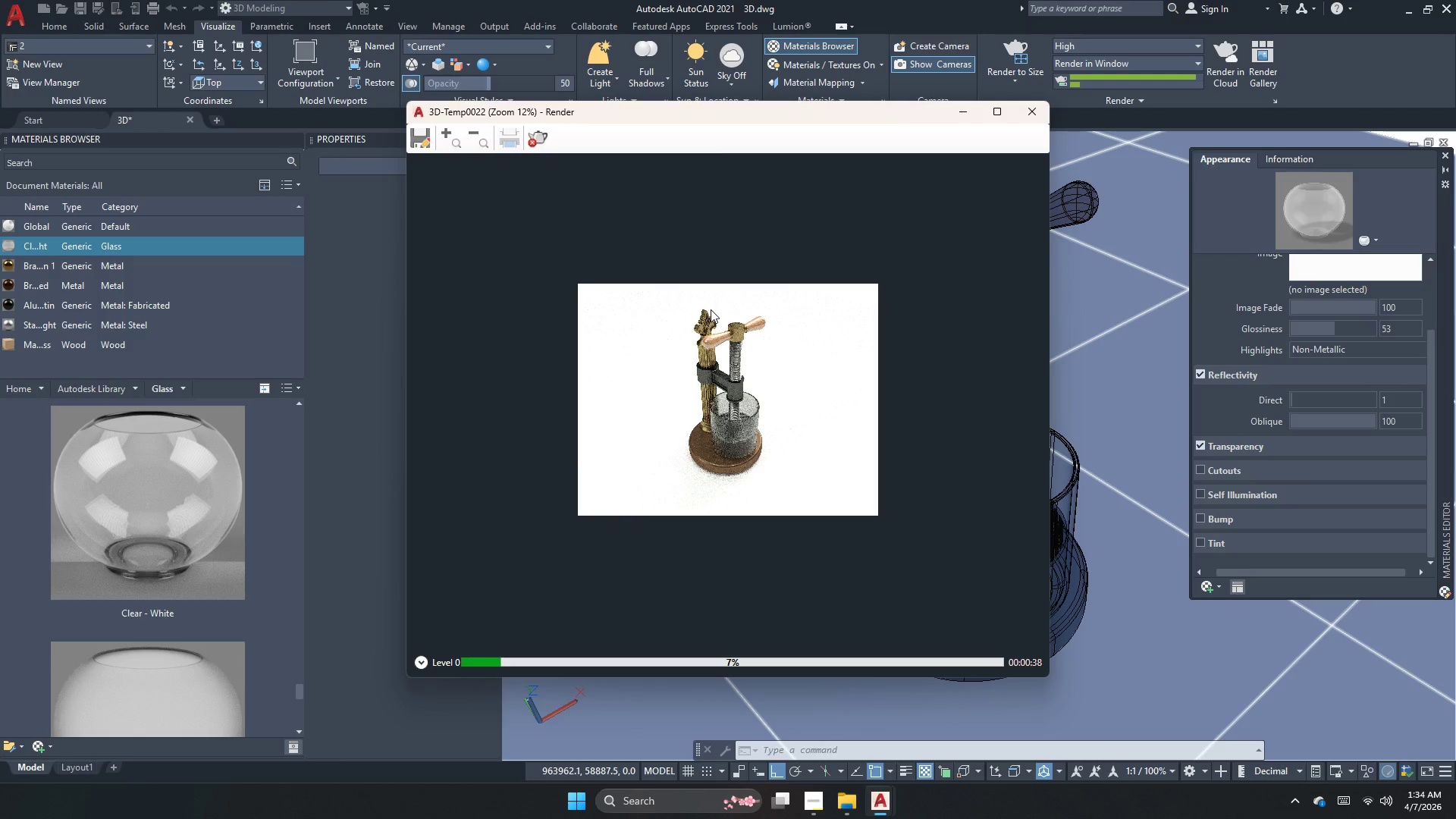 
scroll: coordinate [711, 313], scroll_direction: up, amount: 2.0
 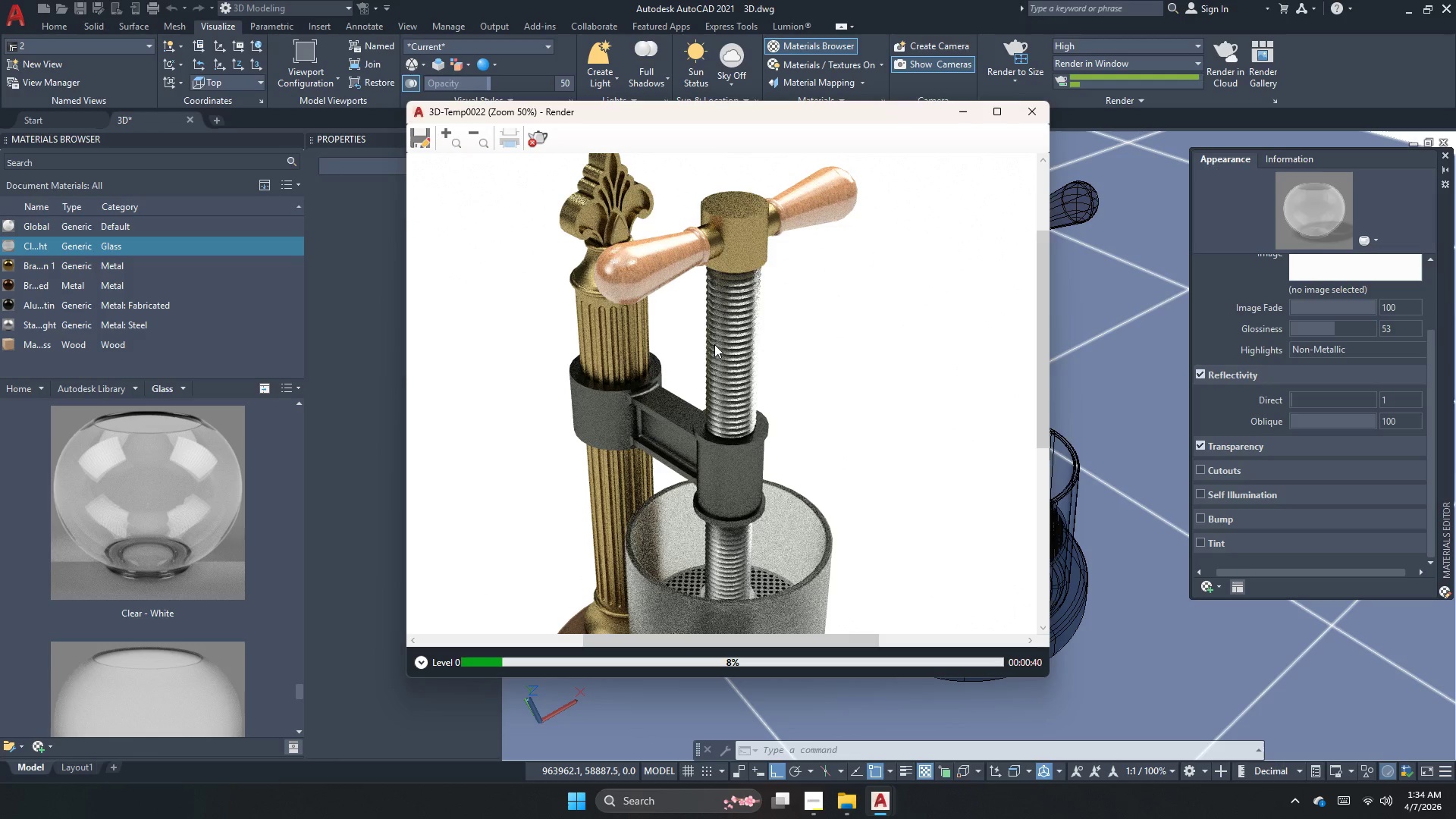 
scroll: coordinate [714, 341], scroll_direction: down, amount: 1.0
 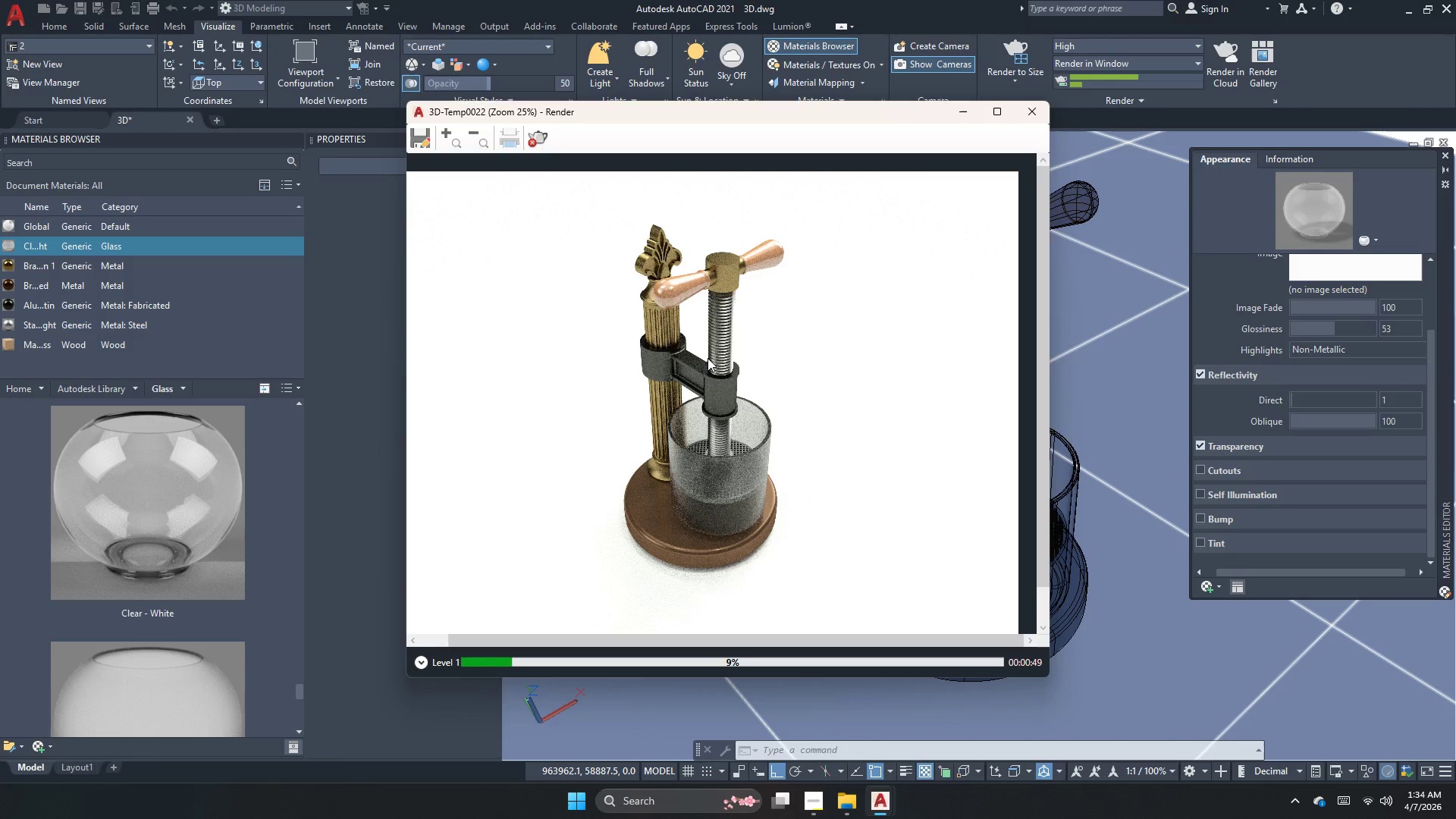 
wait(13.08)
 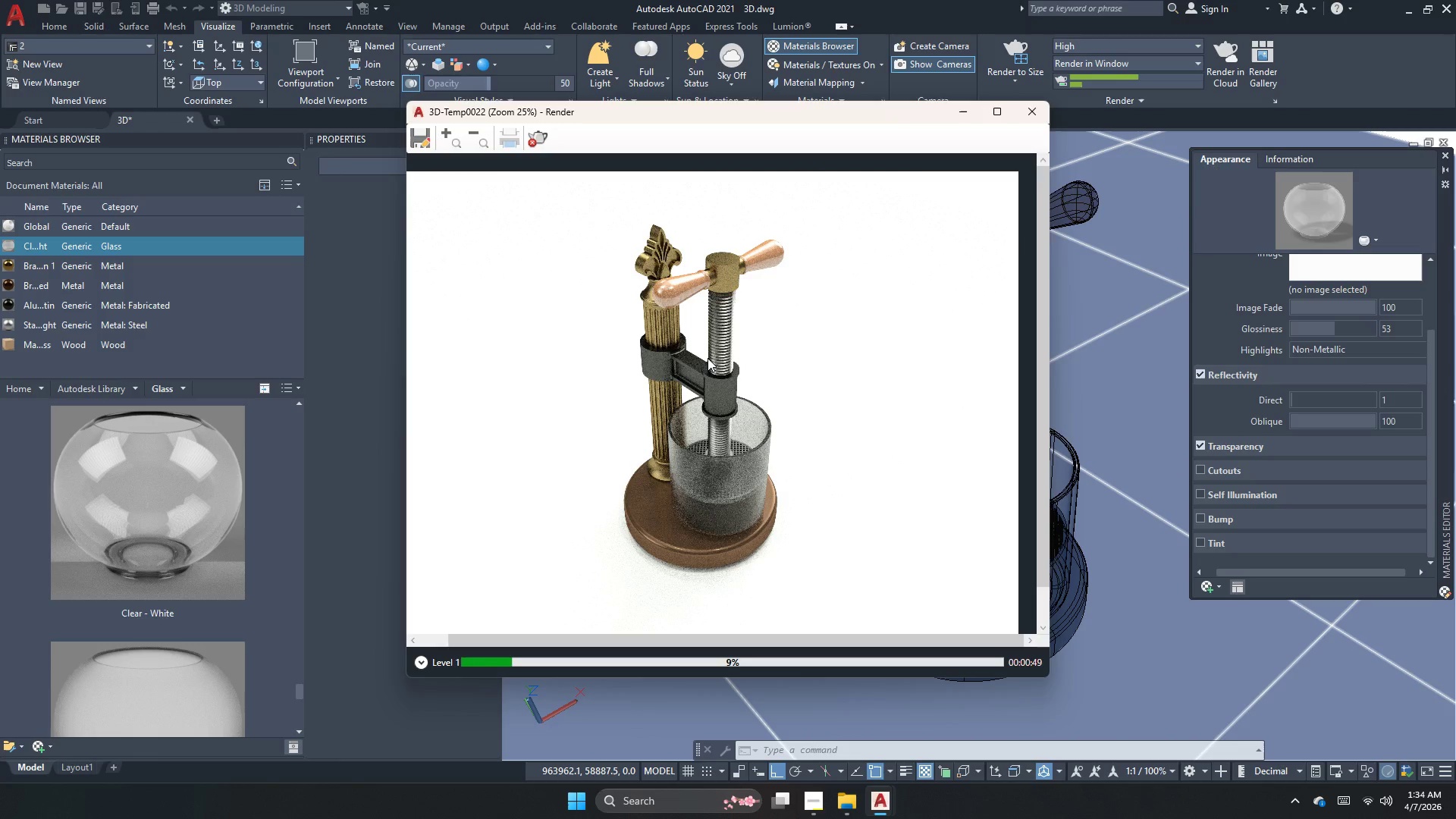 
left_click([816, 796])